 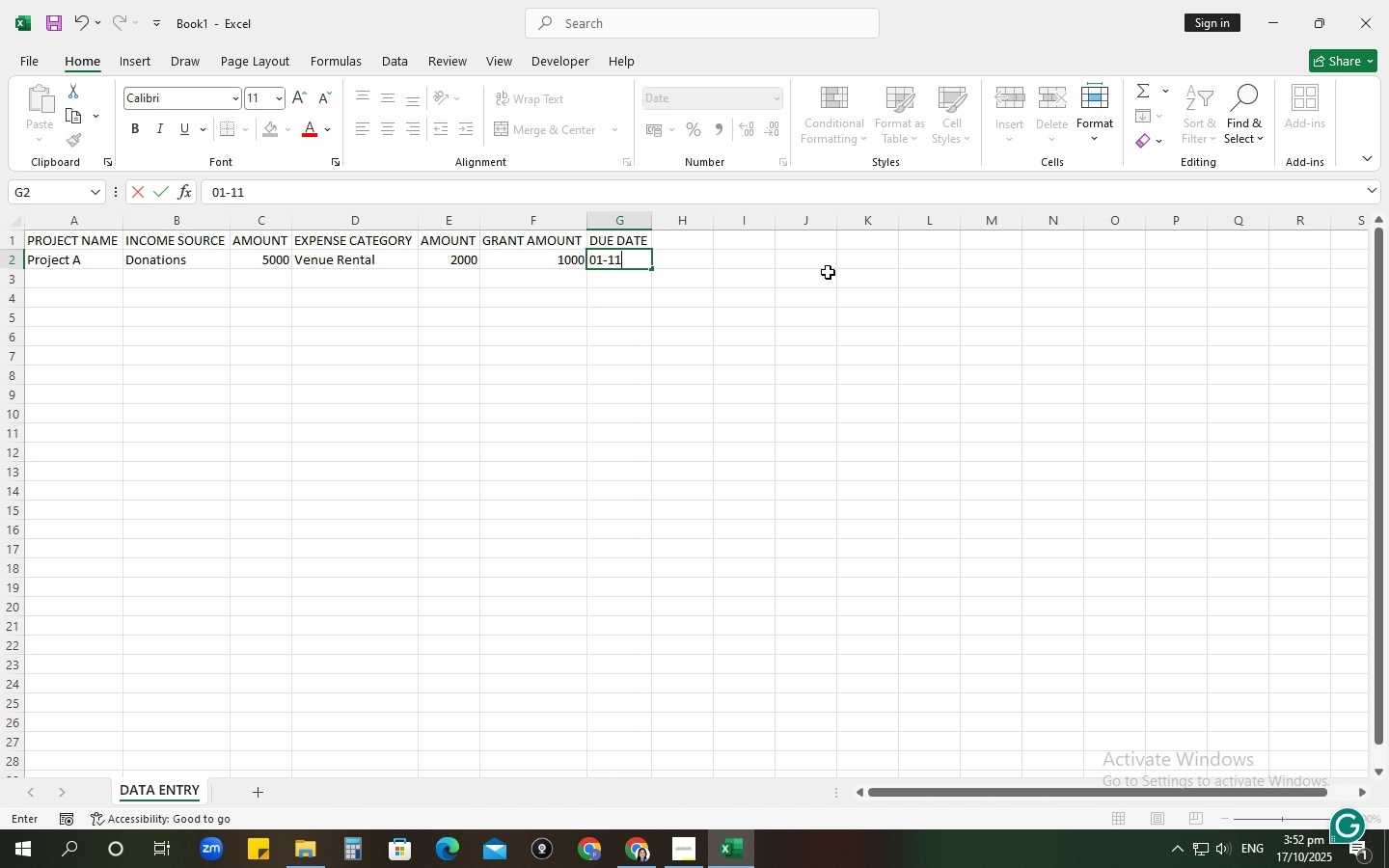 
key(Enter)
 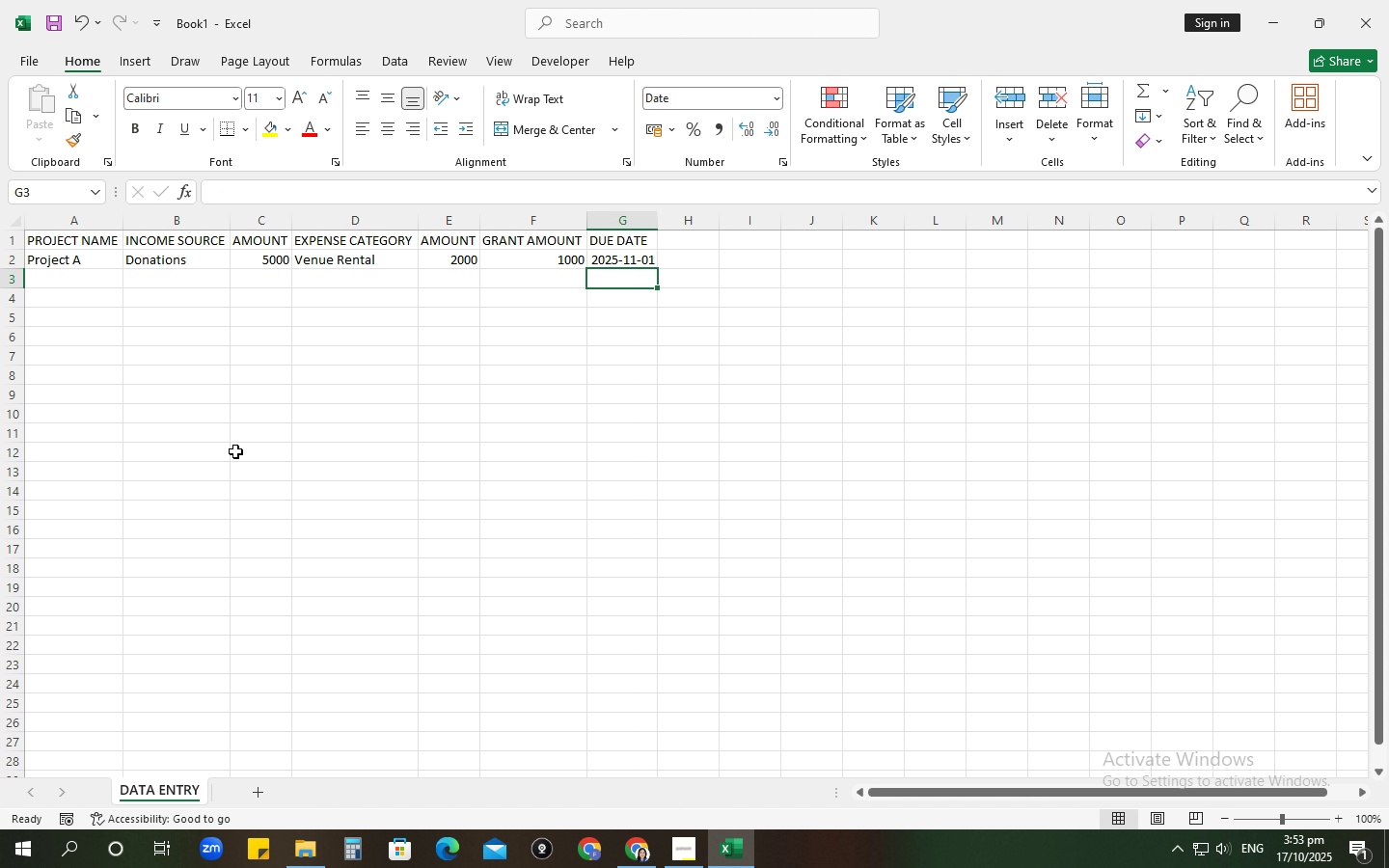 
left_click([70, 283])
 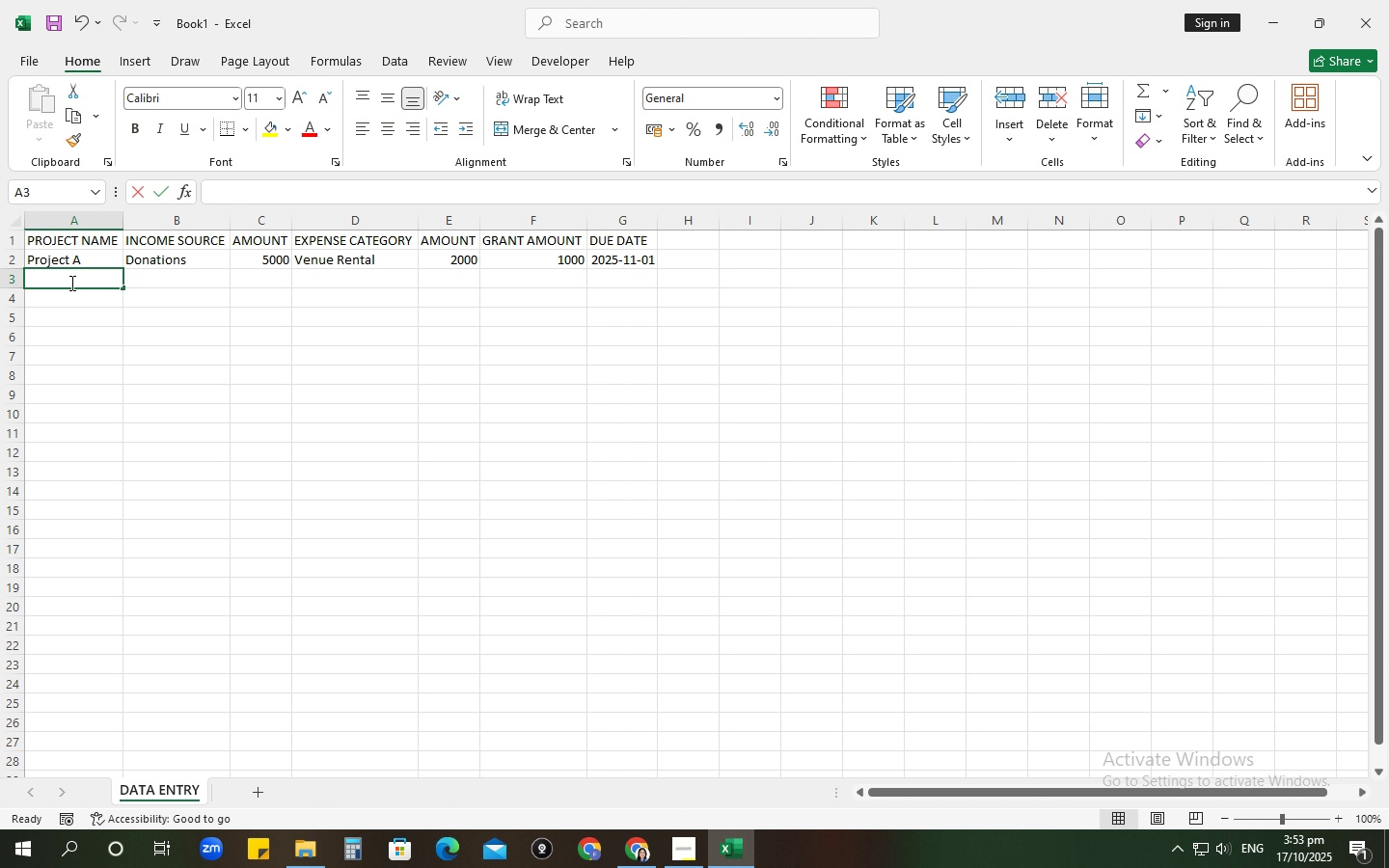 
type(Project A)
key(Tab)
type(Ticker )
key(Backspace)
key(Backspace)
type(t Sales)
key(Tab)
type(3000)
key(Tab)
type(Marketing)
key(Tab)
type(500)
 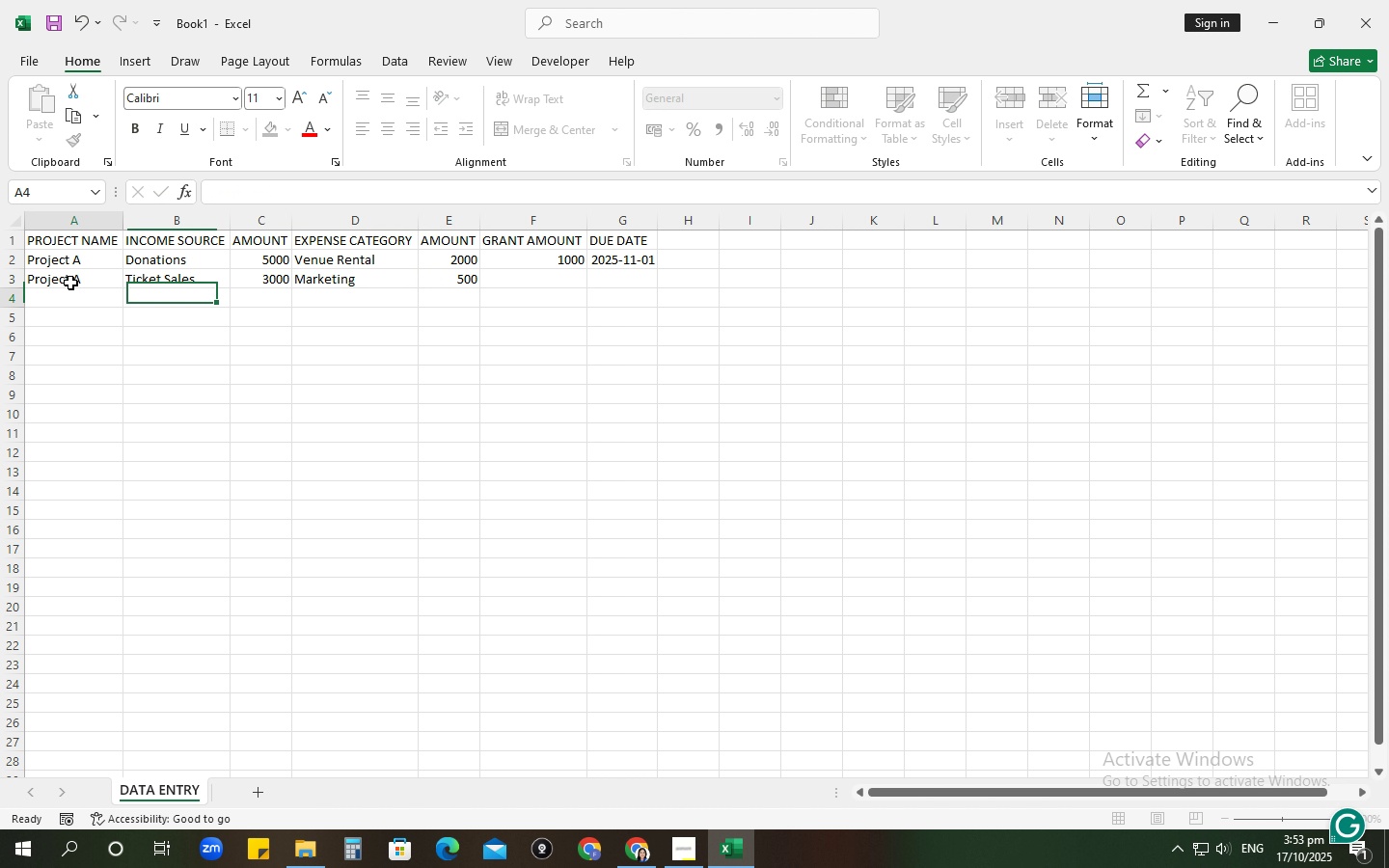 
 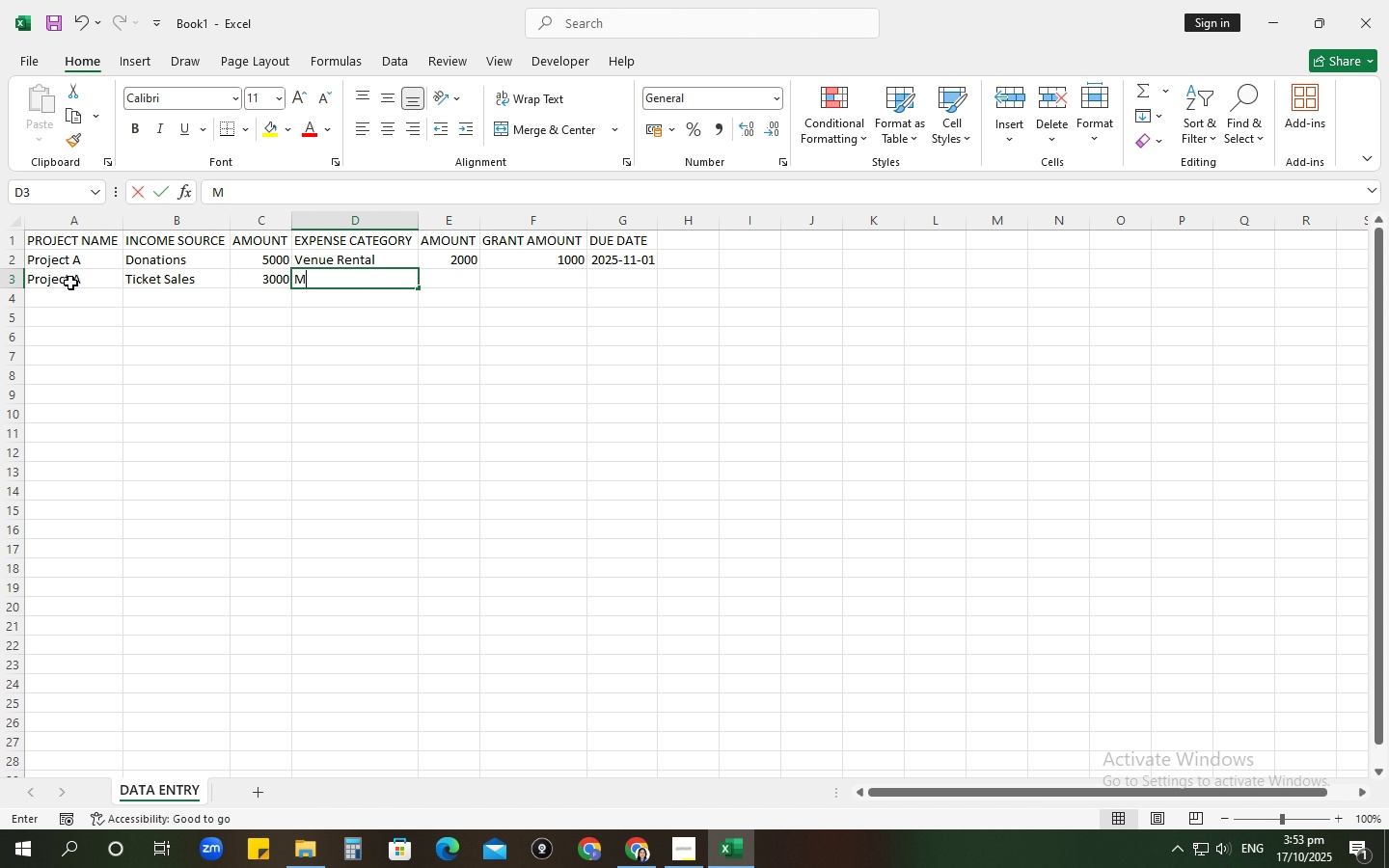 
key(Enter)
 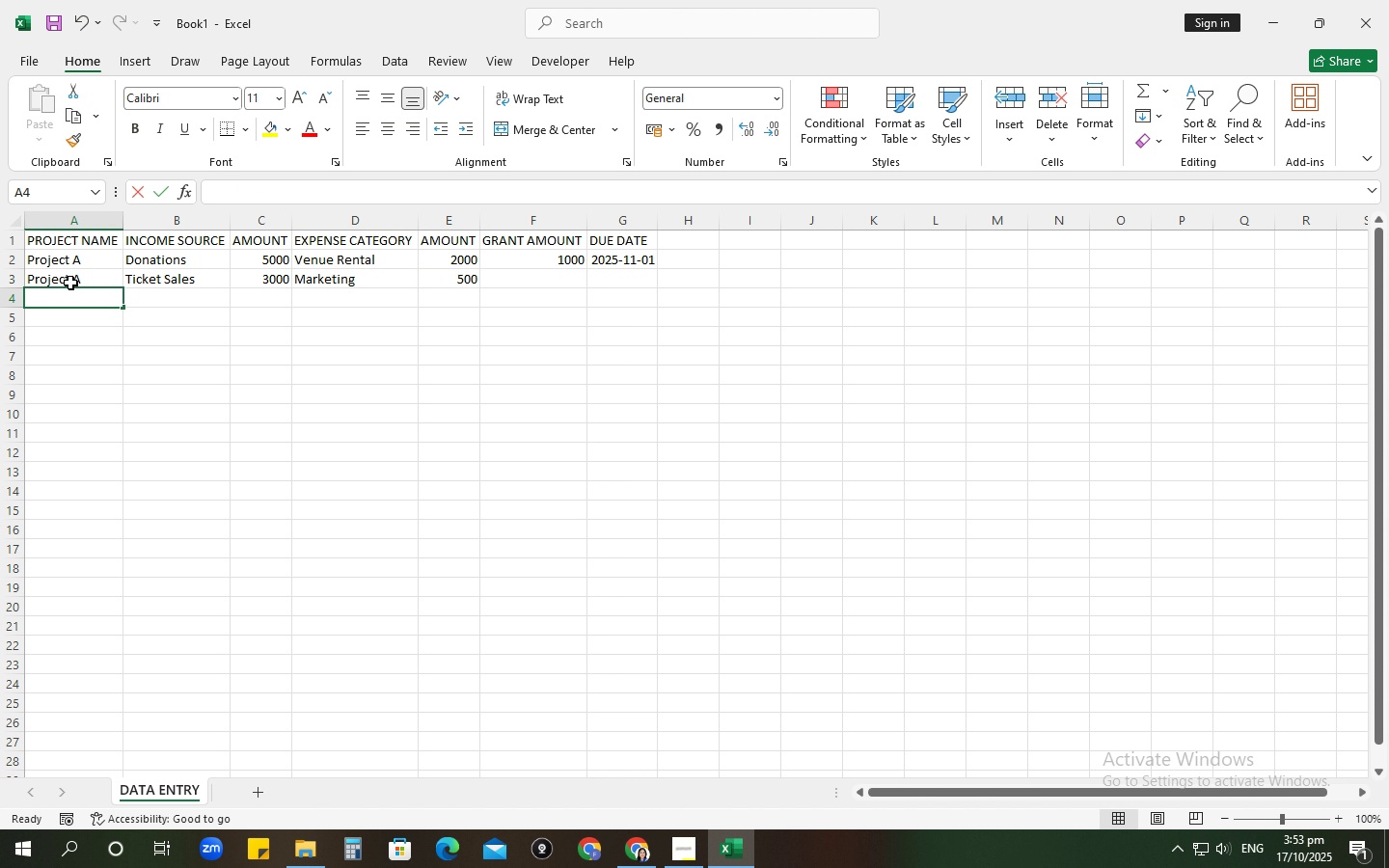 
type(Project A)
key(Tab)
type(Sponsorships 2000)
key(Backspace)
key(Backspace)
key(Backspace)
key(Backspace)
key(Backspace)
key(Tab)
type(2000)
key(Tab)
type(Supplies)
key(Tab)
type(300)
 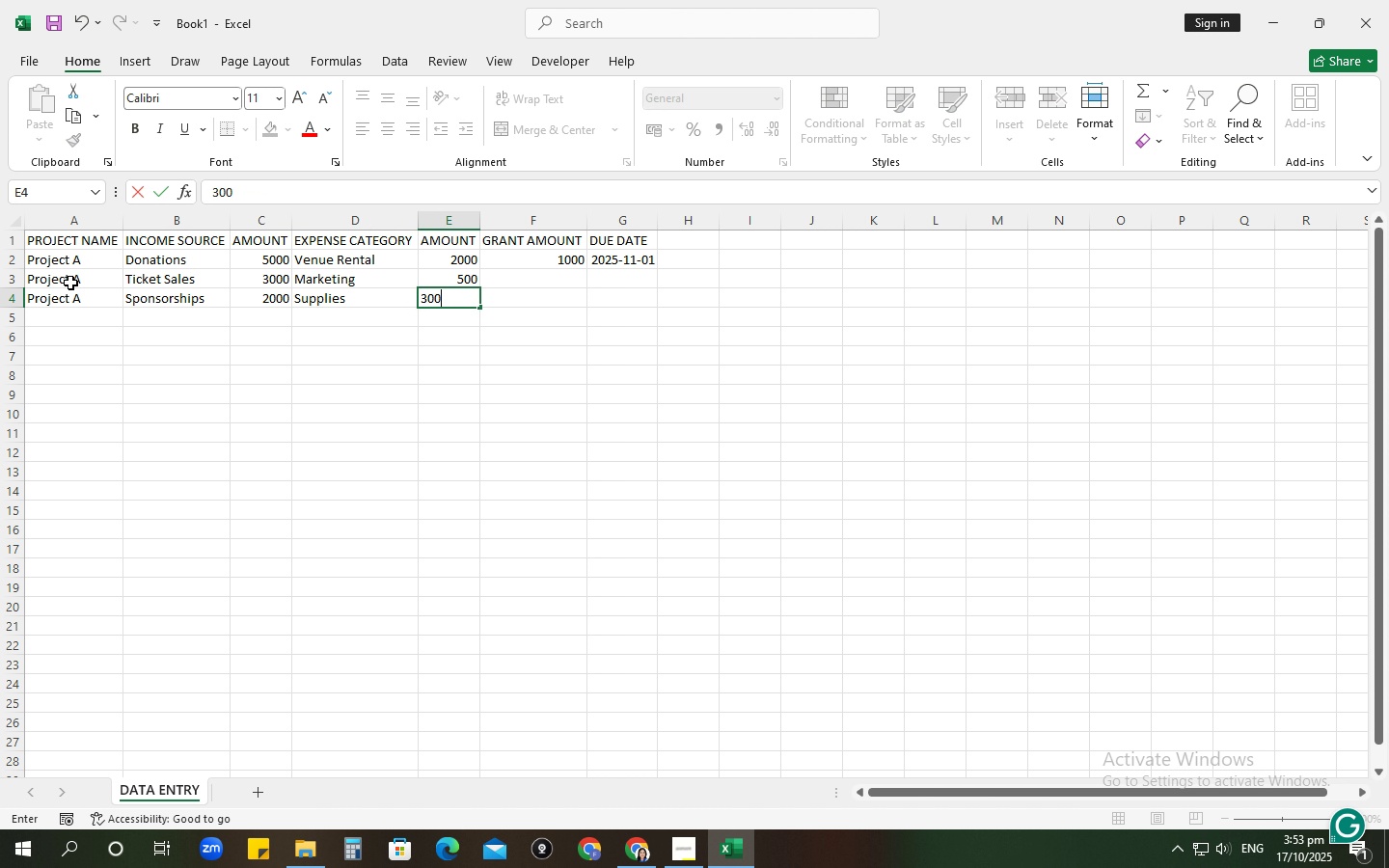 
key(Enter)
 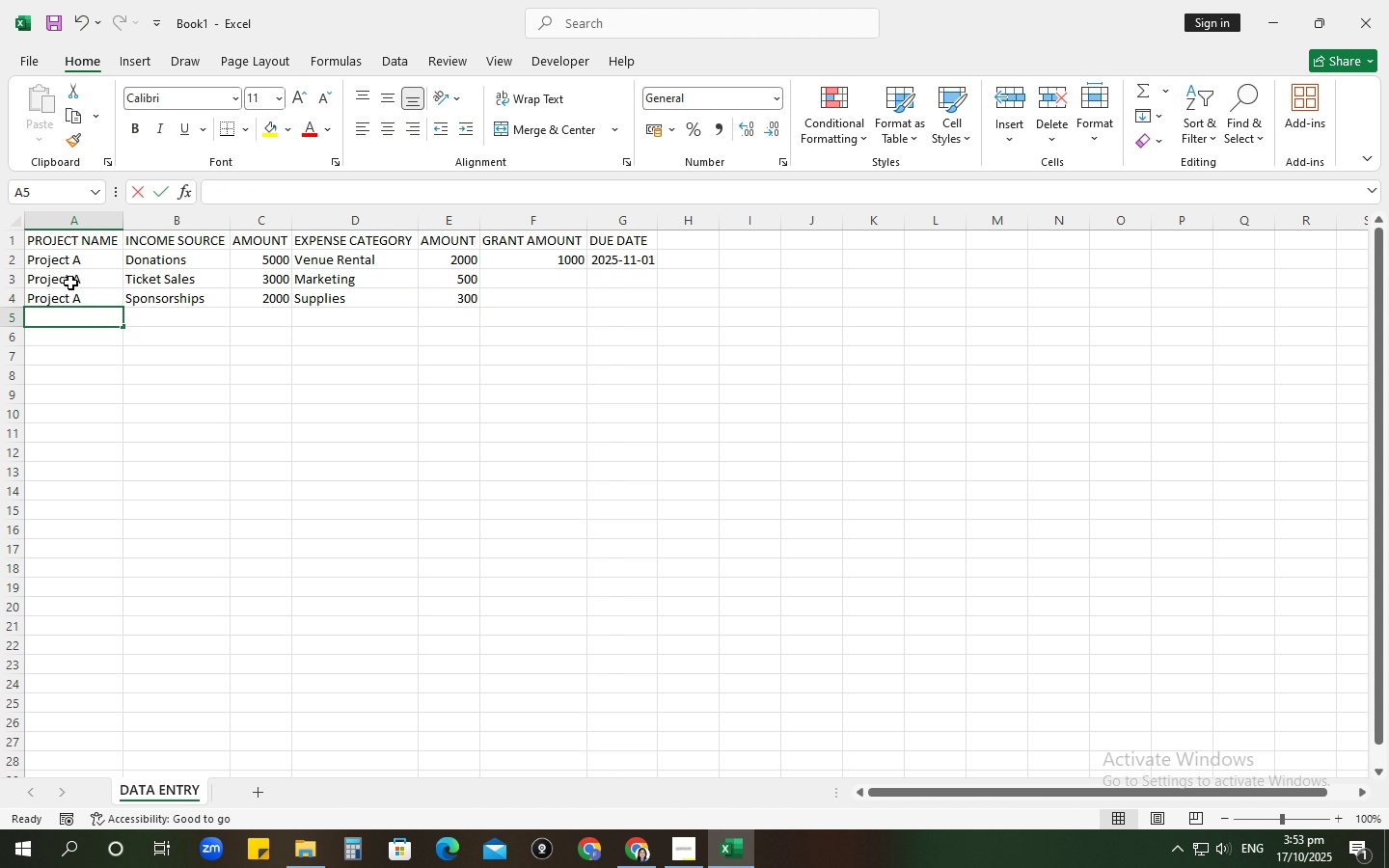 
type(Project A)
key(Tab)
type(Grants)
key(Tab)
type(1500)
key(Tab)
type(Entertainment)
key(Tab)
type(700)
key(Tab)
type(500)
key(Tab)
 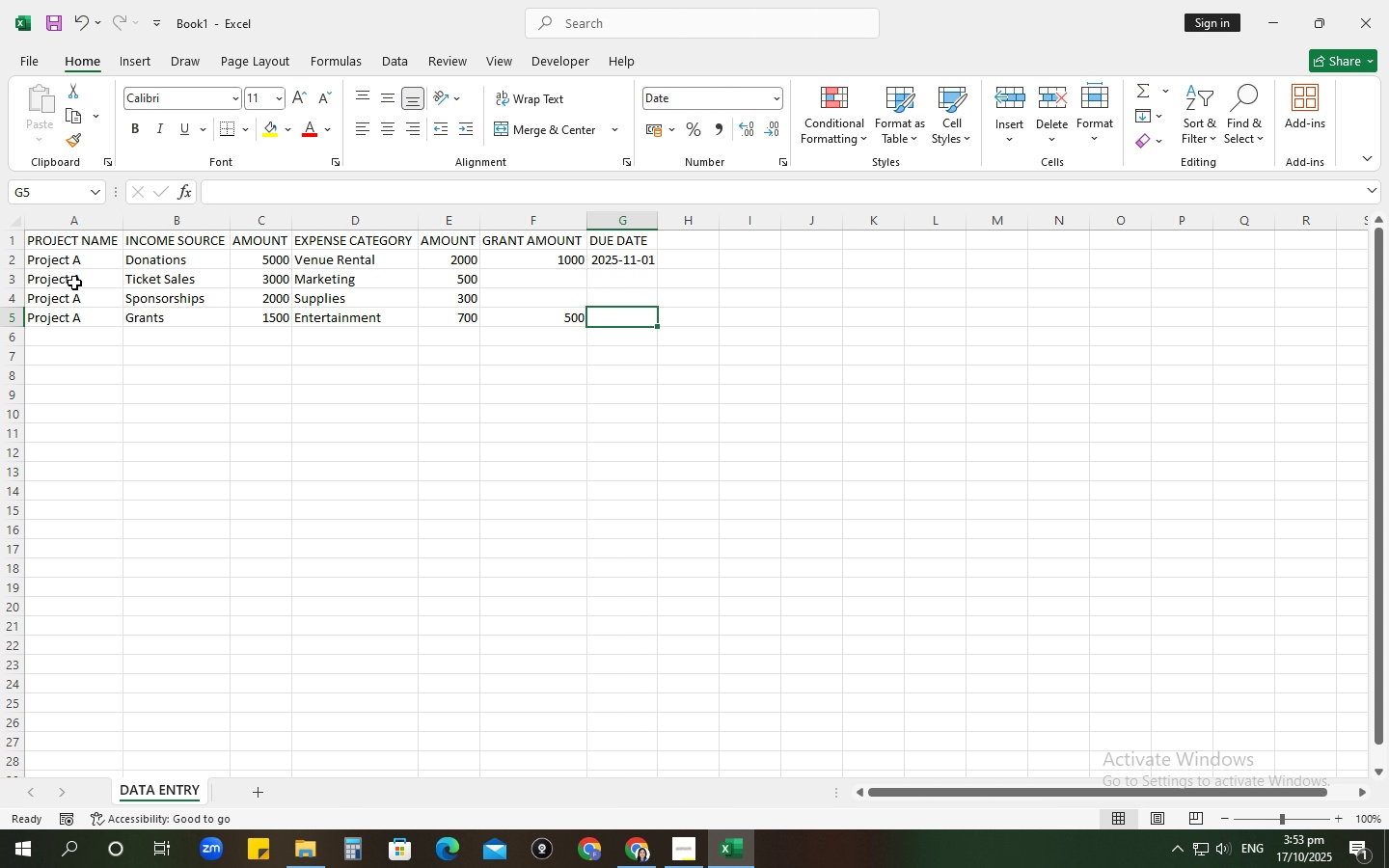 
type(15-10)
key(NumpadEnter)
type(Project A)
key(Tab)
type(Merchandise Sales)
key(Tab)
type(1000)
key(Tab)
type(Oher)
key(Tab)
type(200)
 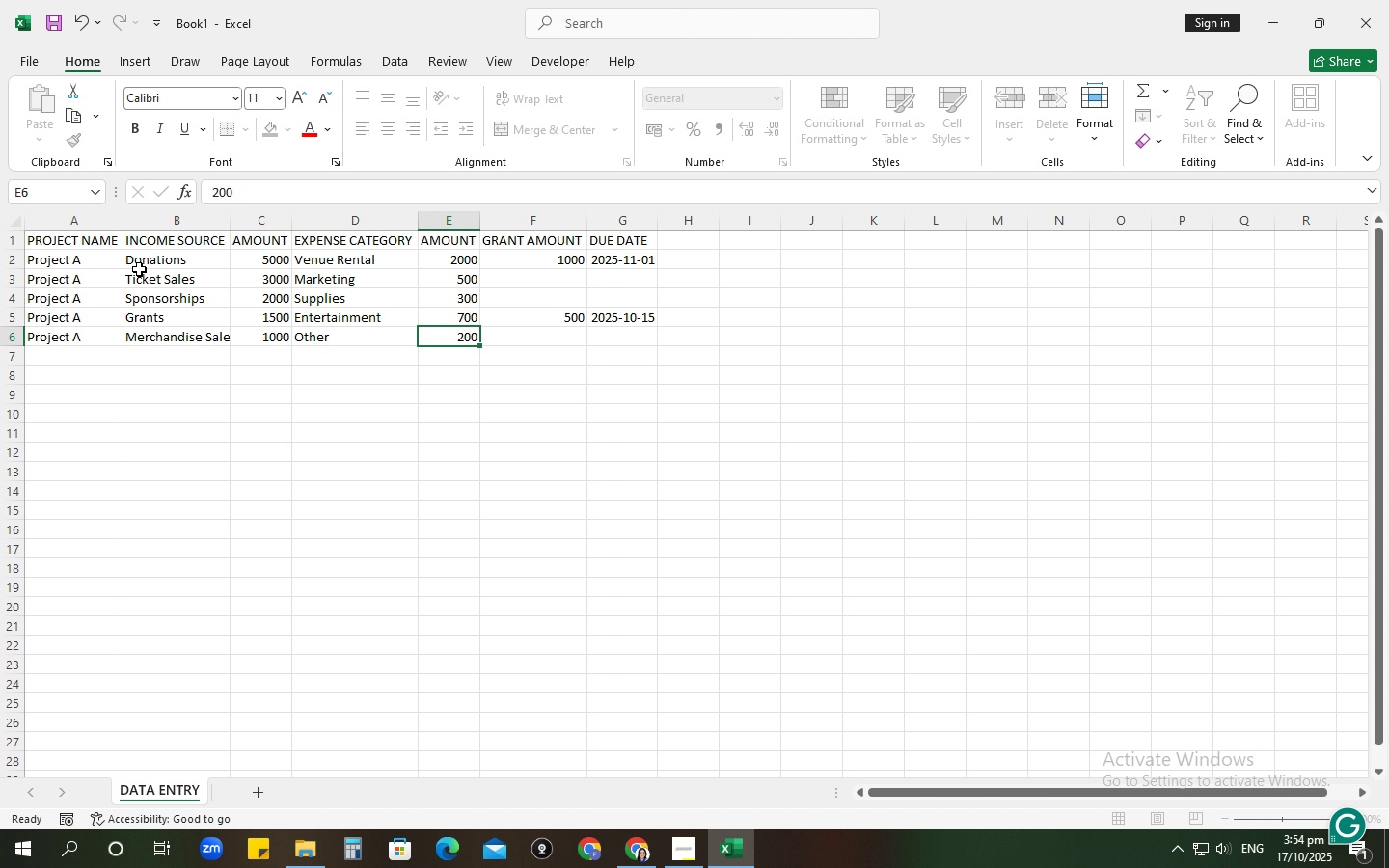 
 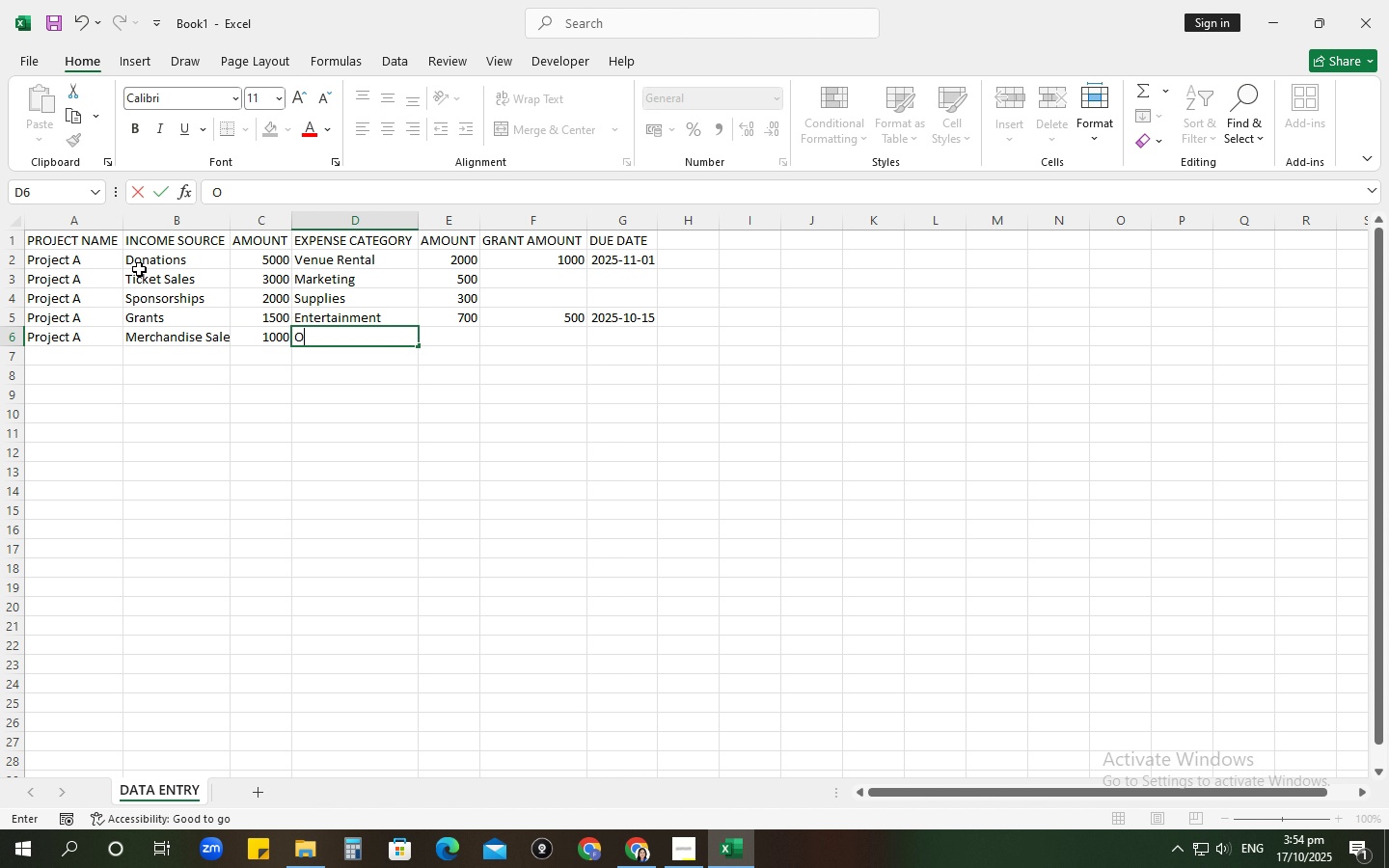 
hold_key(key=T, duration=5.86)
 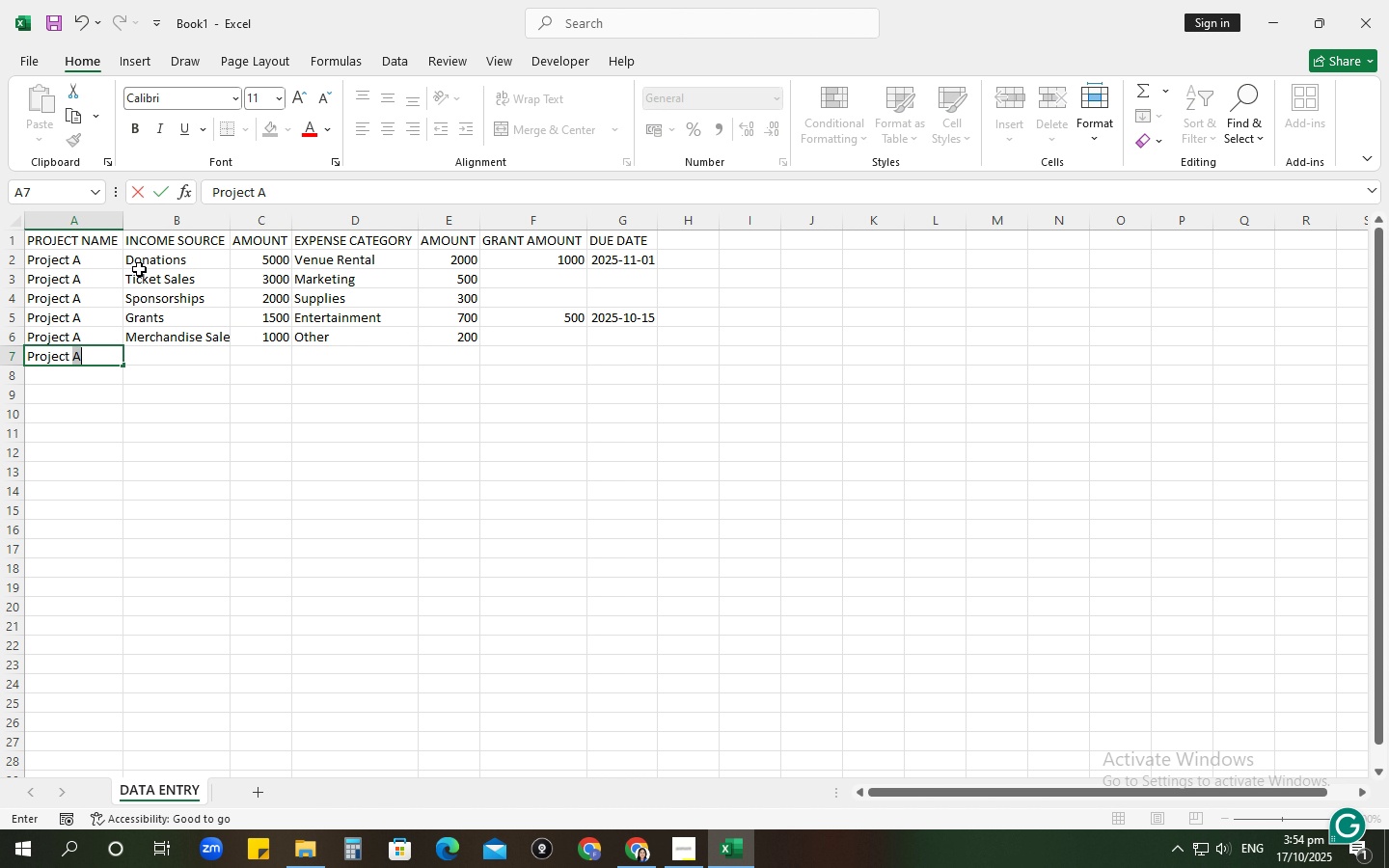 
key(Enter)
 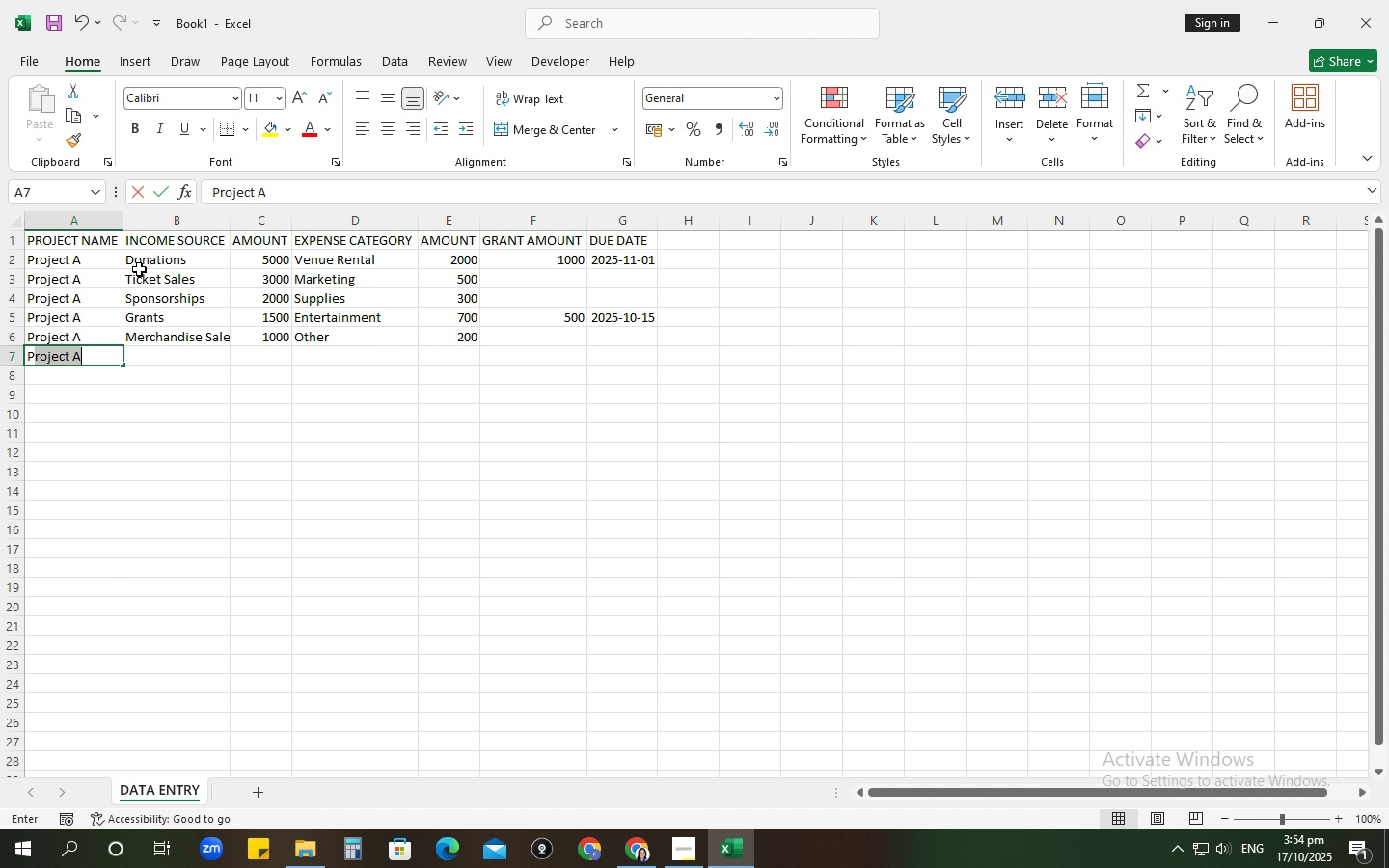 
type(Projec A)
key(Tab)
type(Online fu)
key(Backspace)
key(Backspace)
type(Fundrising)
key(Backspace)
key(Backspace)
key(Backspace)
key(Backspace)
key(Backspace)
type(aig)
key(Backspace)
type(sing)
key(Tab)
type(4000)
key(Tab)
type(Catering)
key(Tab)
type(1500)
 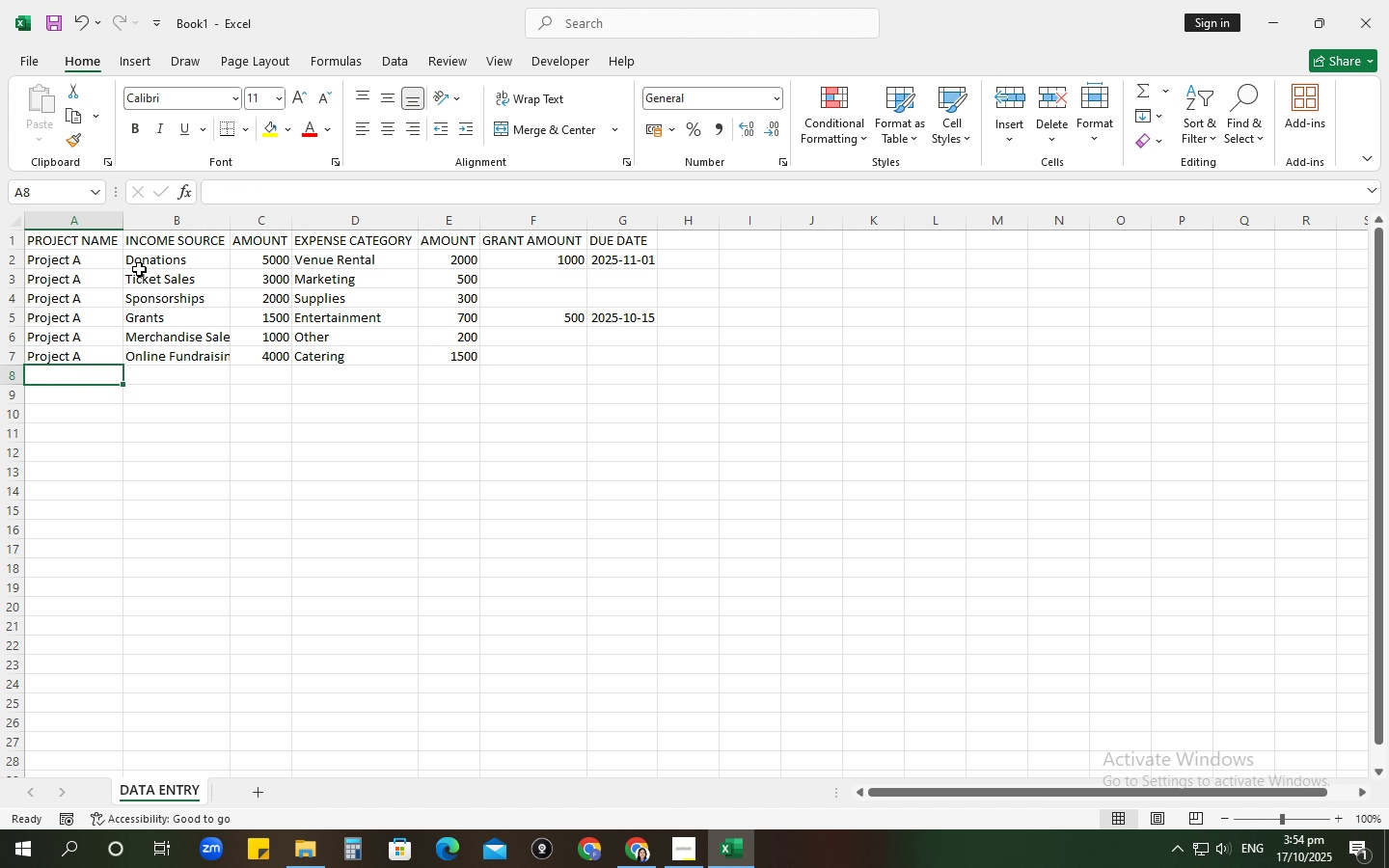 
 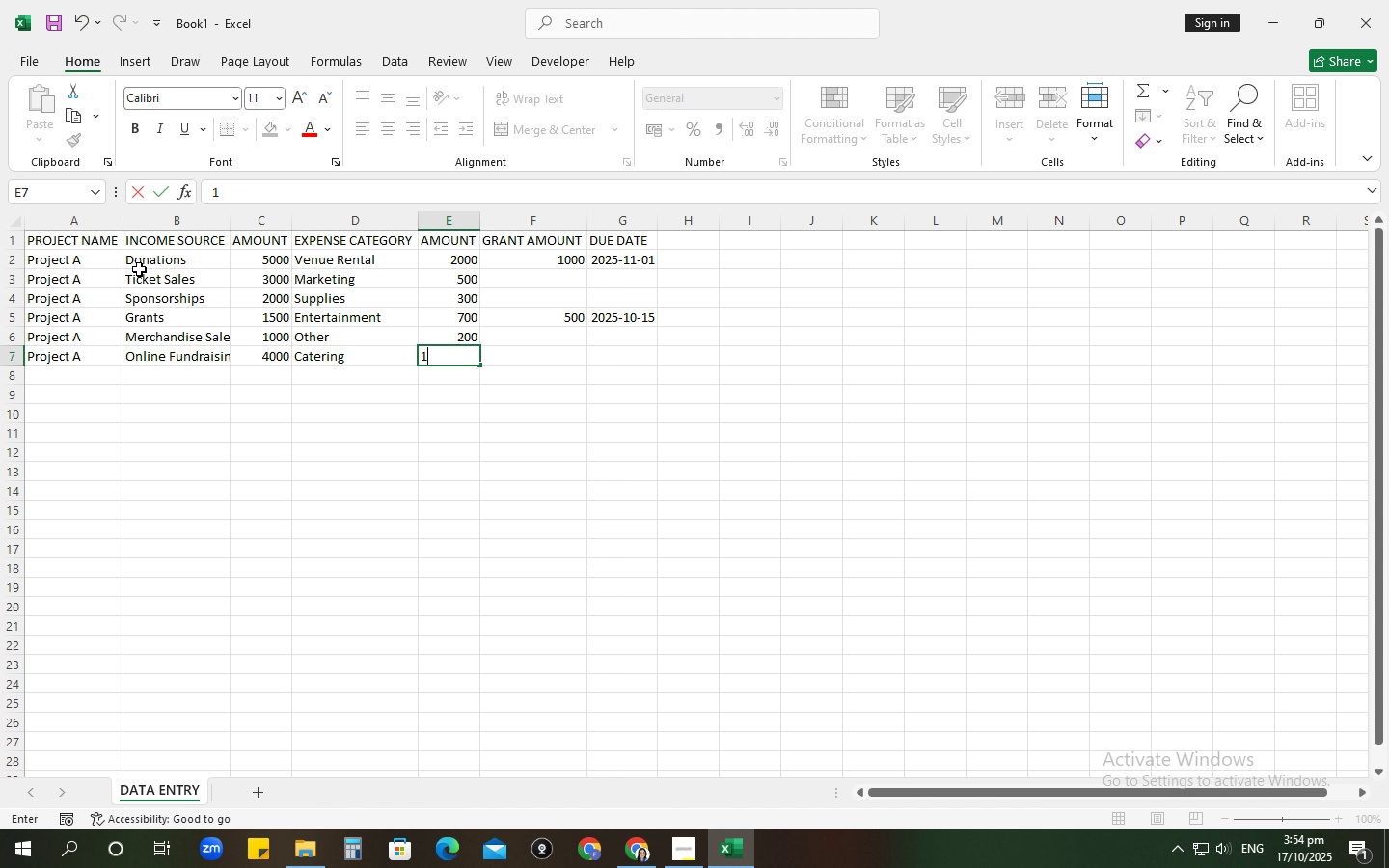 
key(Enter)
 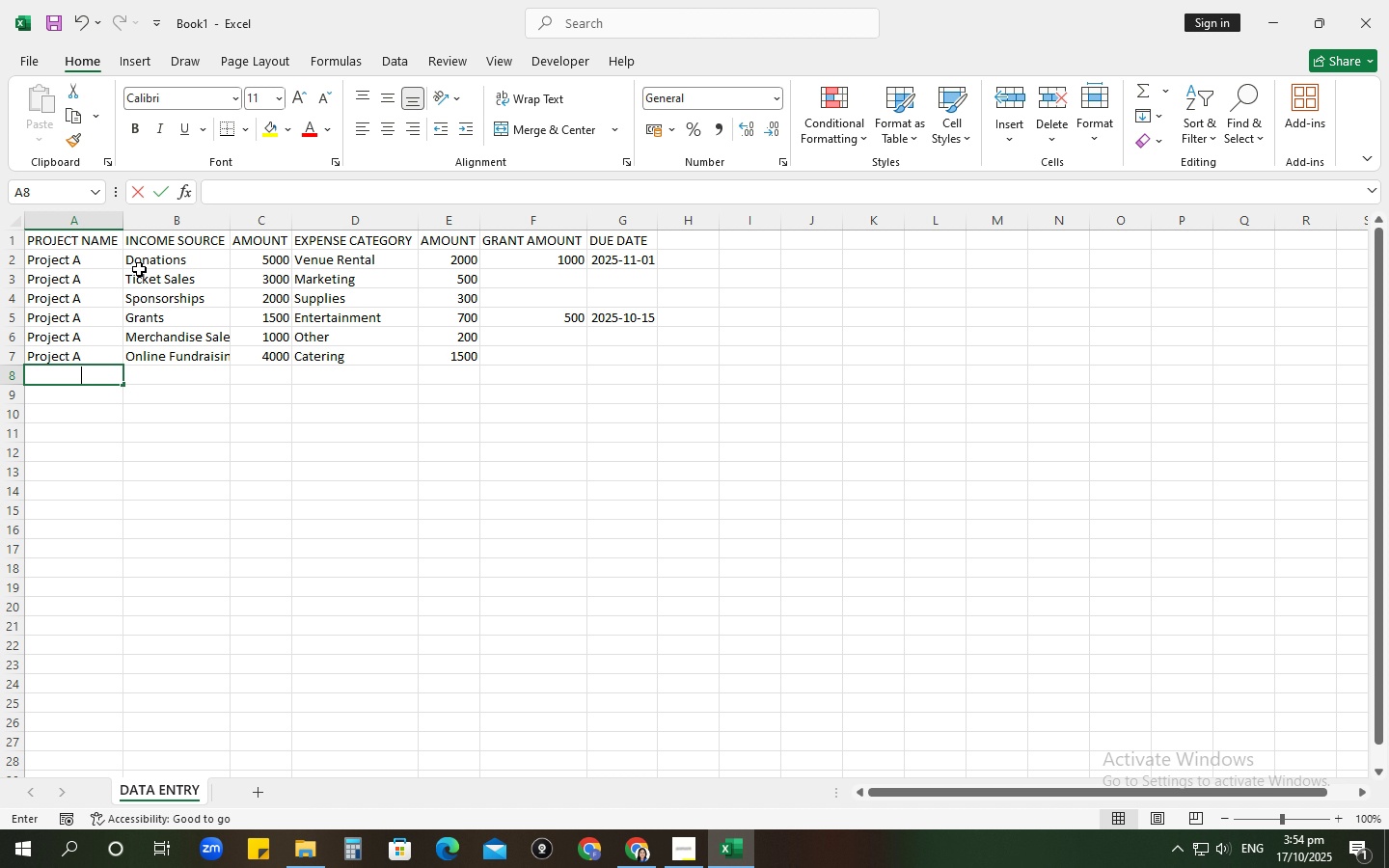 
type(Proe)
key(Backspace)
type(ke)
key(Backspace)
key(Backspace)
type(ject A)
key(Tab)
type(Corporate Doan)
key(Backspace)
key(Backspace)
type(natio)
 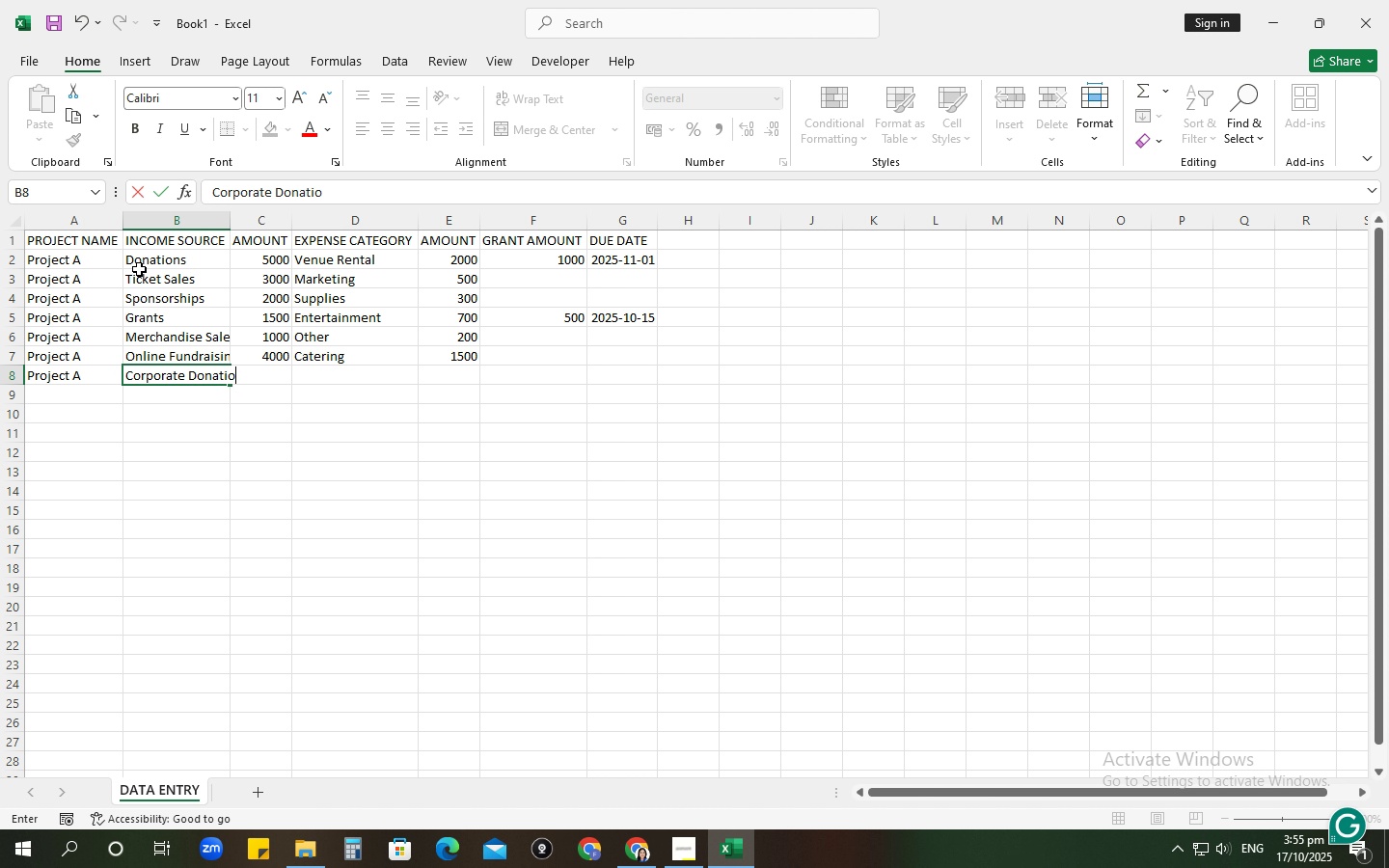 
type(ns)
key(Tab)
type(6000)
key(Tab)
type(Staffing)
key(Tab)
type(1200)
key(Tab)
type(1500)
key(Tab)
type(30-096)
key(Backspace)
key(NumpadEnter)
type(Project A)
key(Tab)
type(Silent Auction)
key(Tab)
type(2500)
key(Tab)
type(Event Production )
key(Backspace)
key(Tab)
type(1000)
 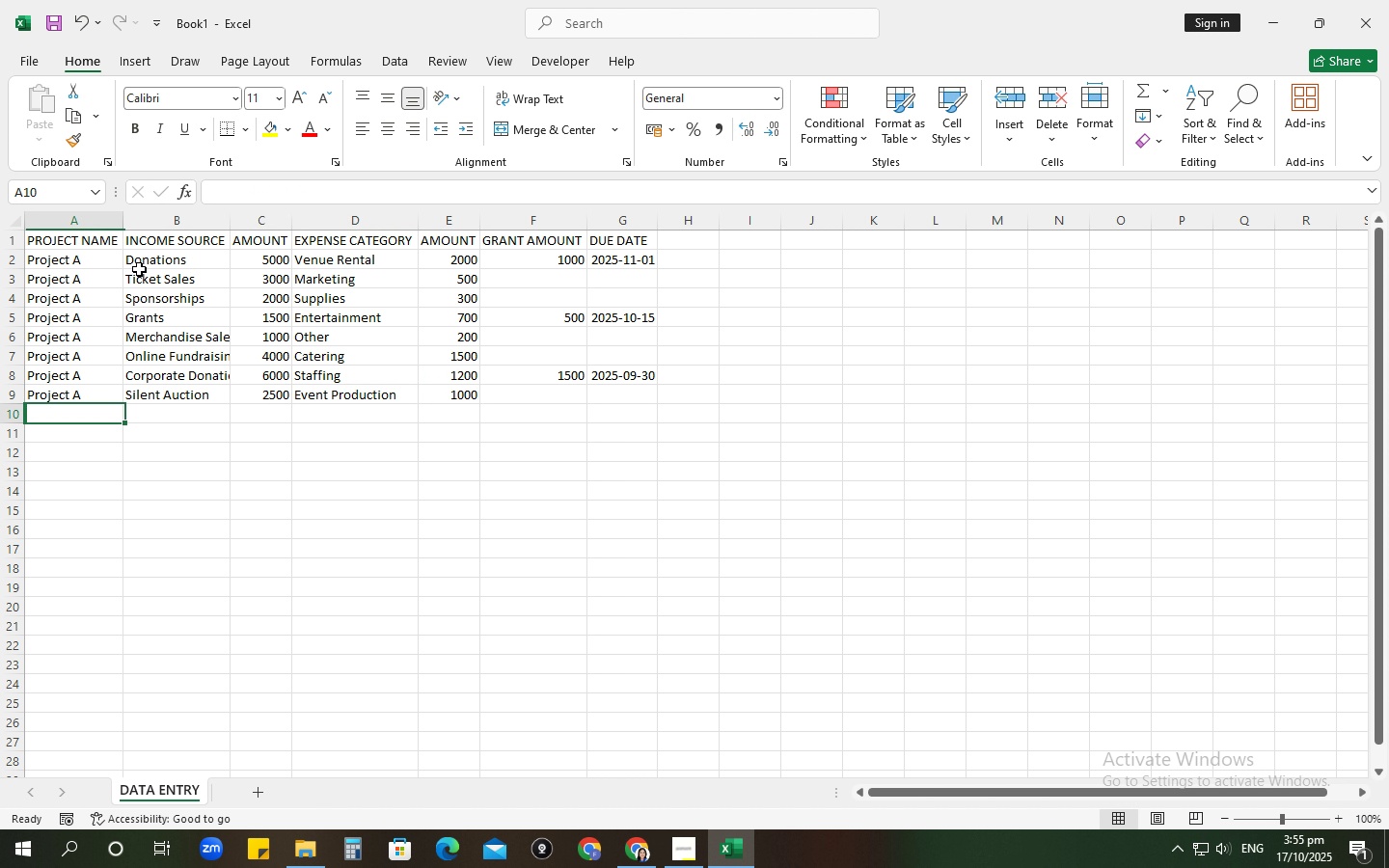 
 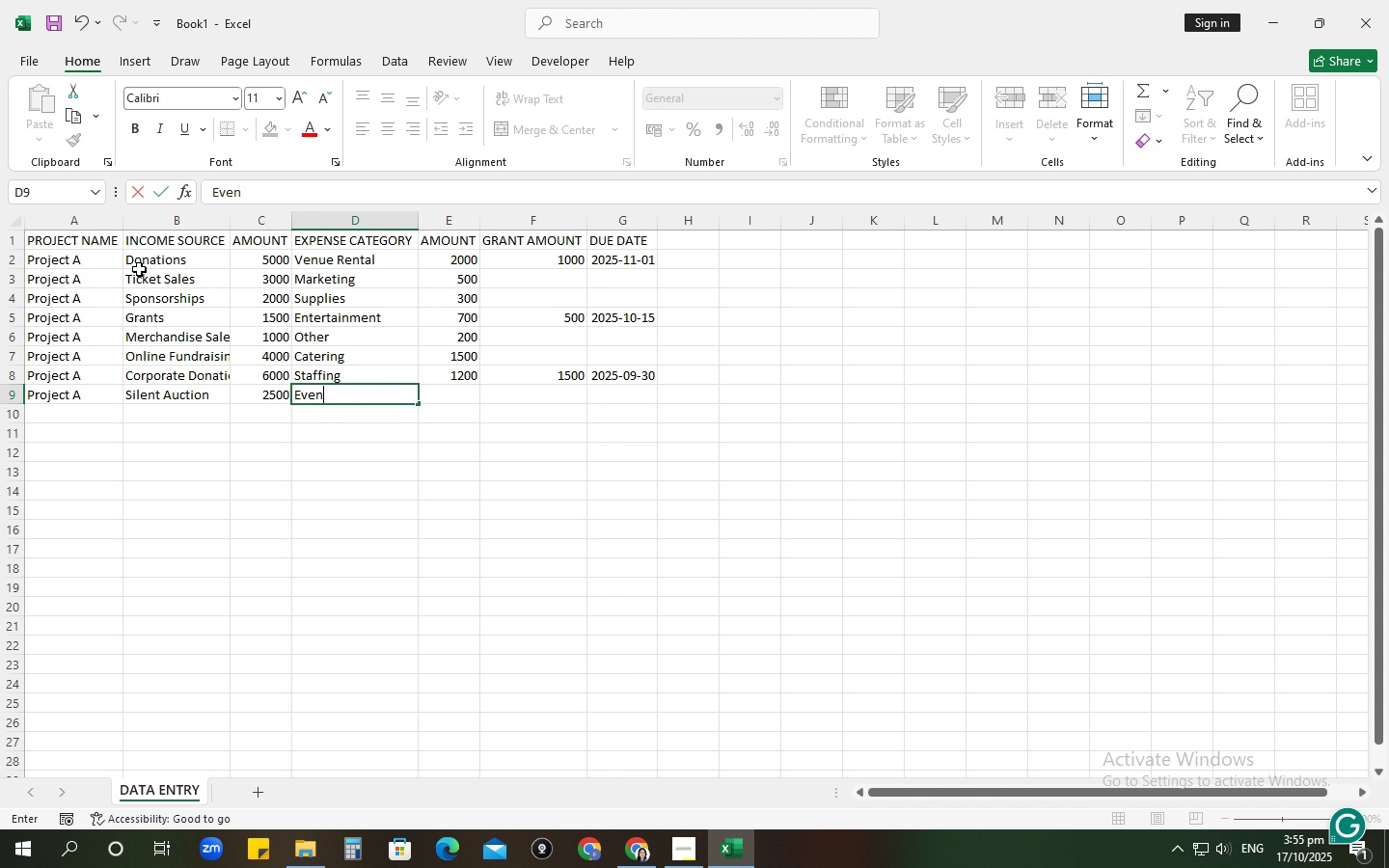 
key(Enter)
 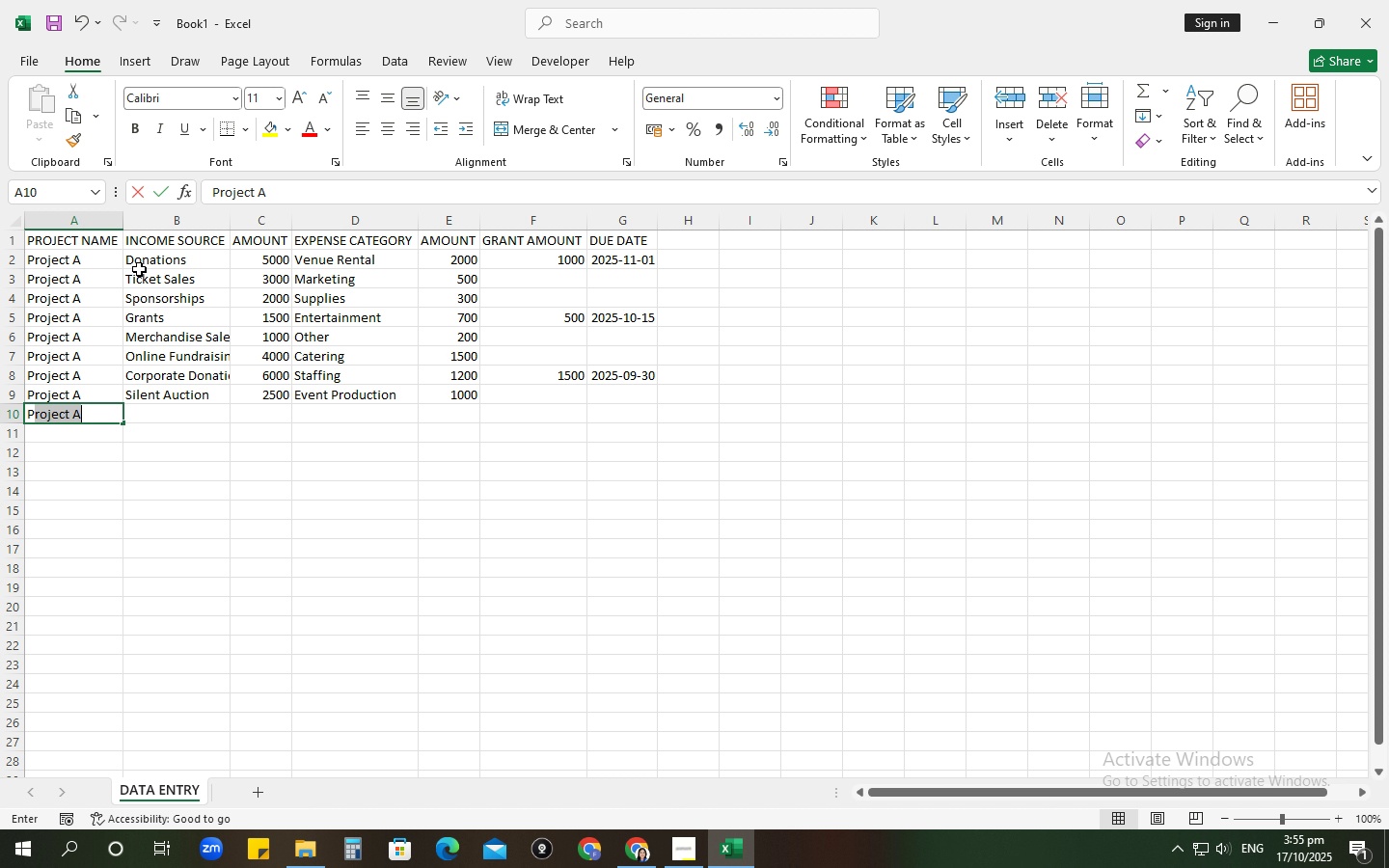 
type(Project A)
key(Tab)
type(Raffles)
key(Tab)
type(1000)
key(Tab)
type(INsurance)
key(Tab)
type(400)
 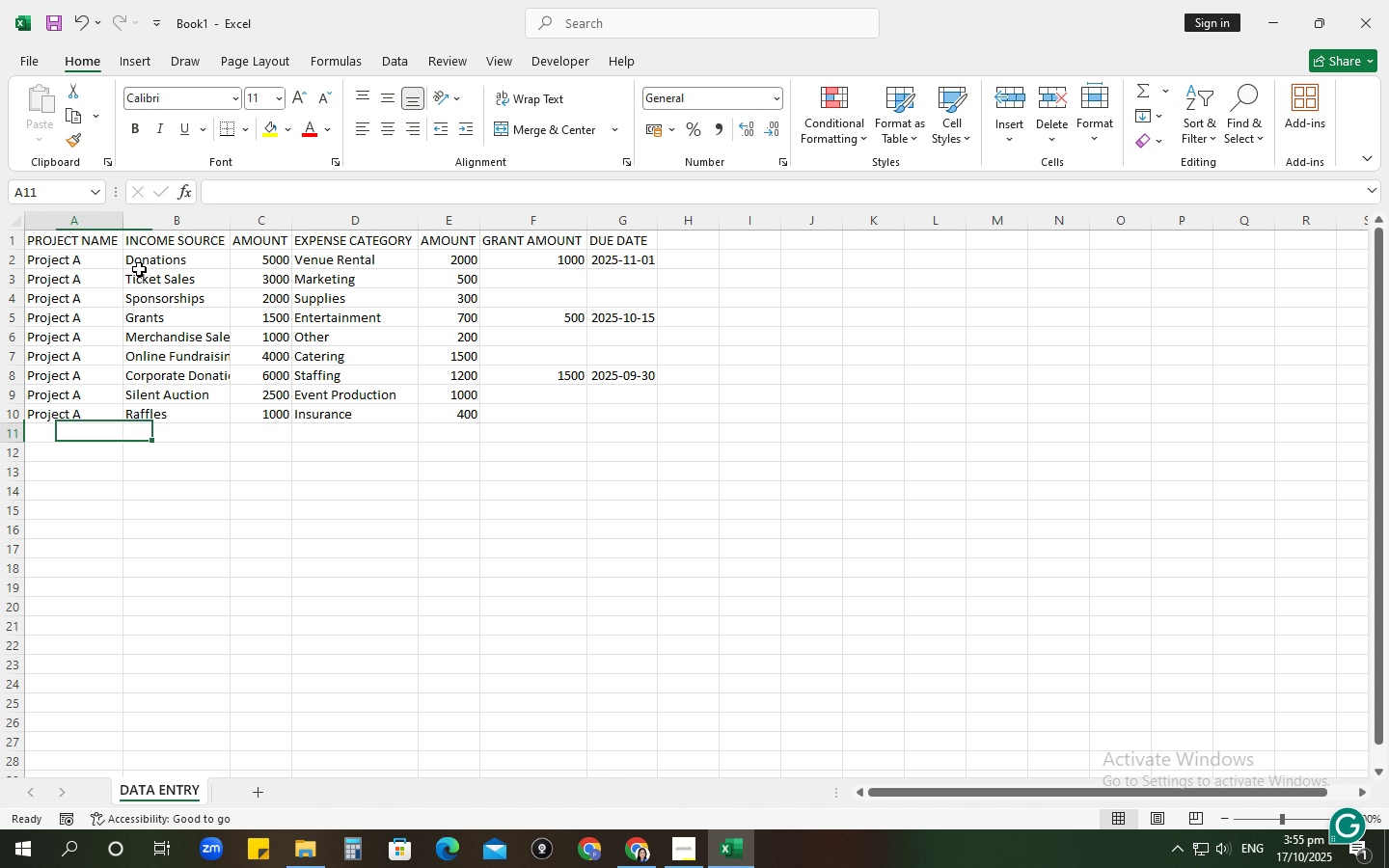 
 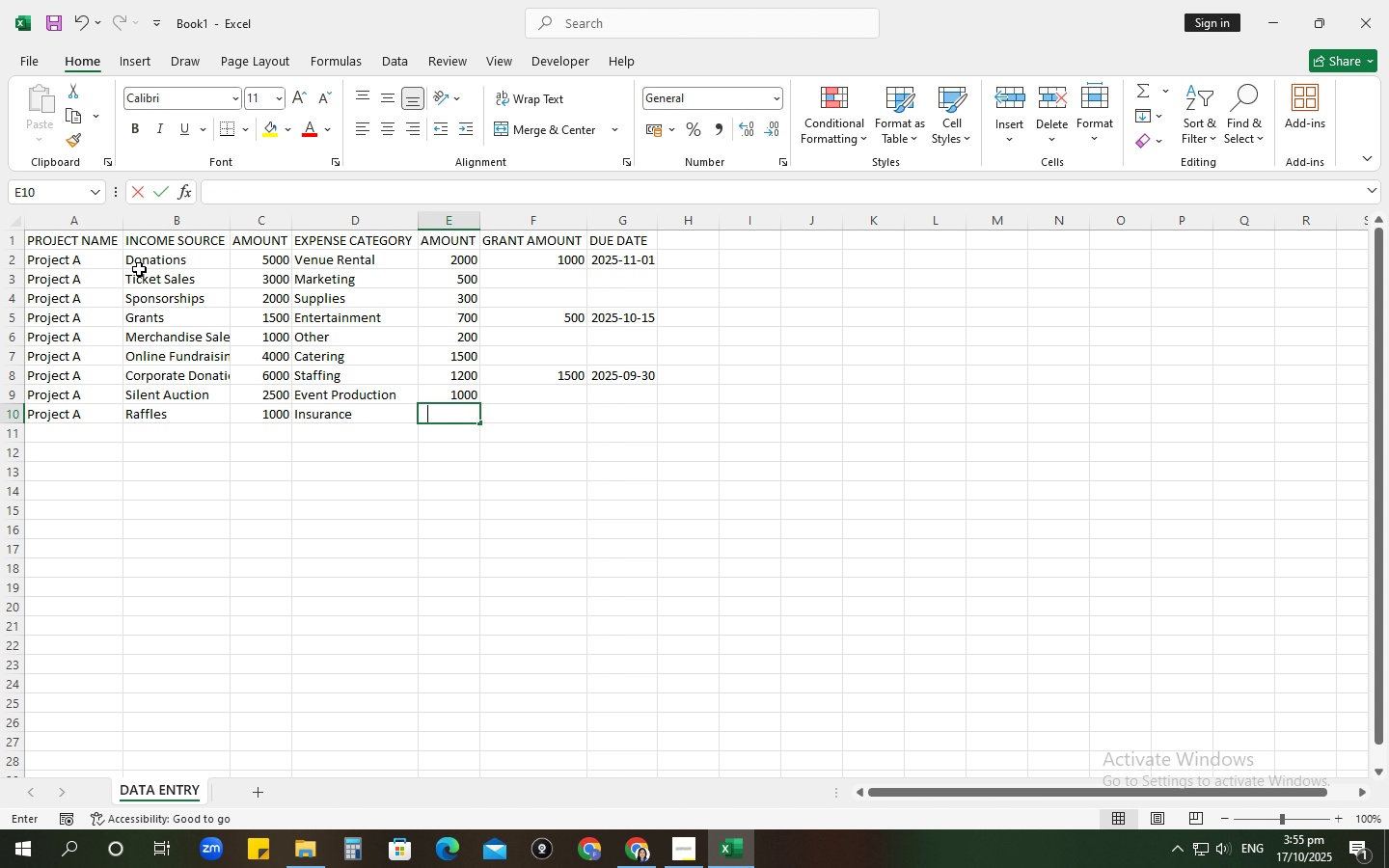 
key(Enter)
 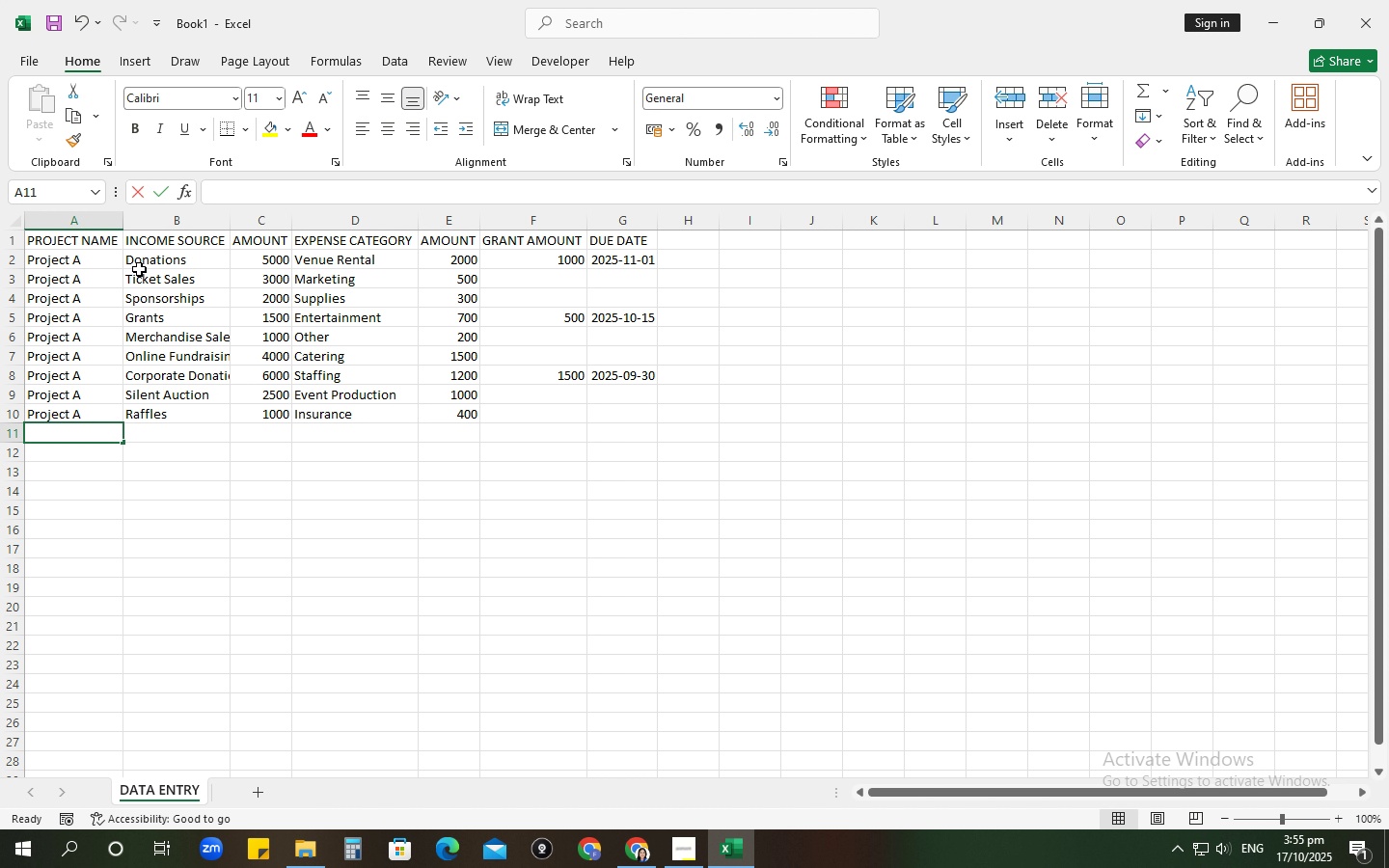 
type(Project A)
key(Tab)
type(Fundraini)
key(Backspace)
key(Backspace)
type(sing Dinner)
key(Tab)
type(3500)
key(Tab)
type(Decorations)
key(Tab)
type(600)
 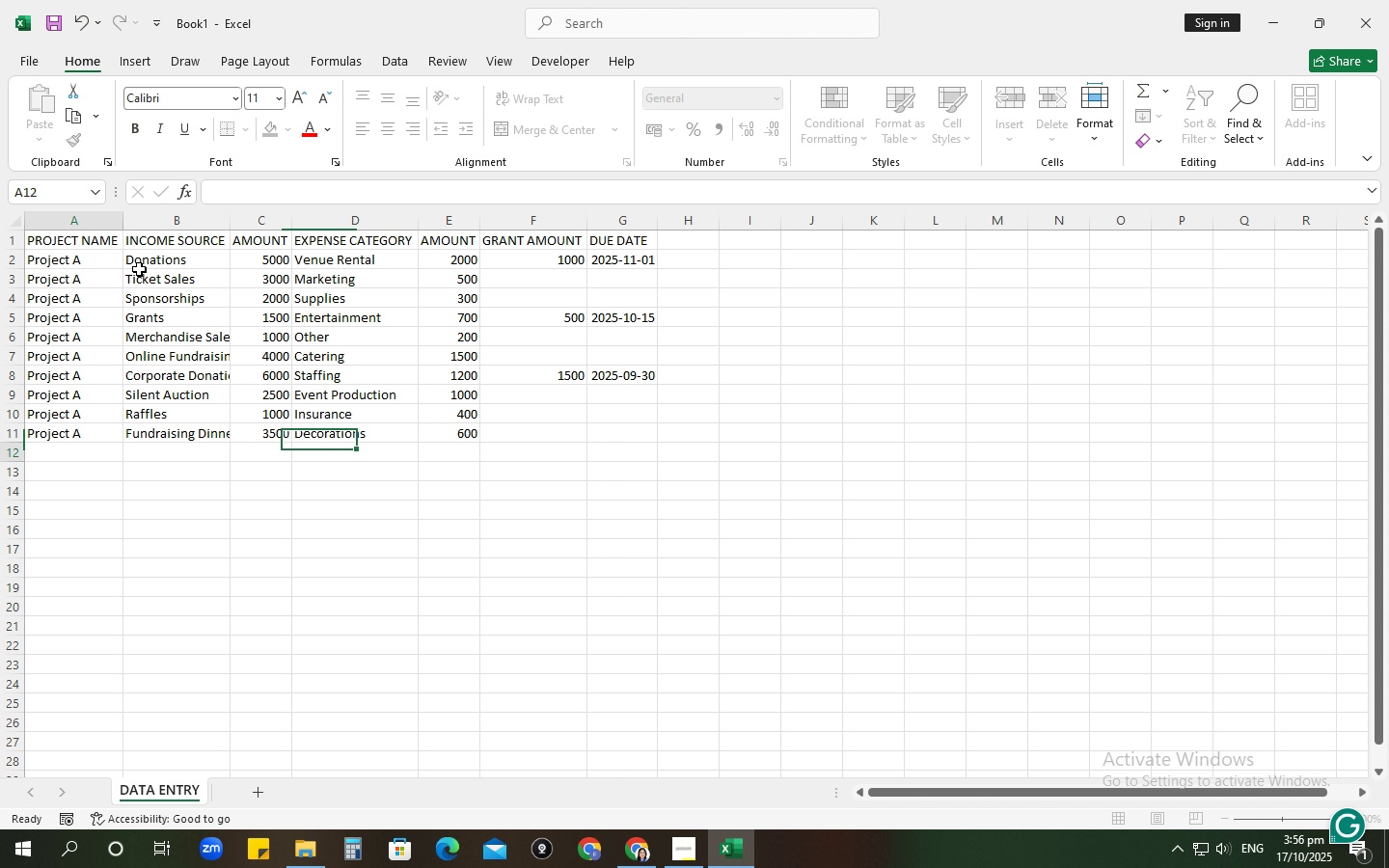 
 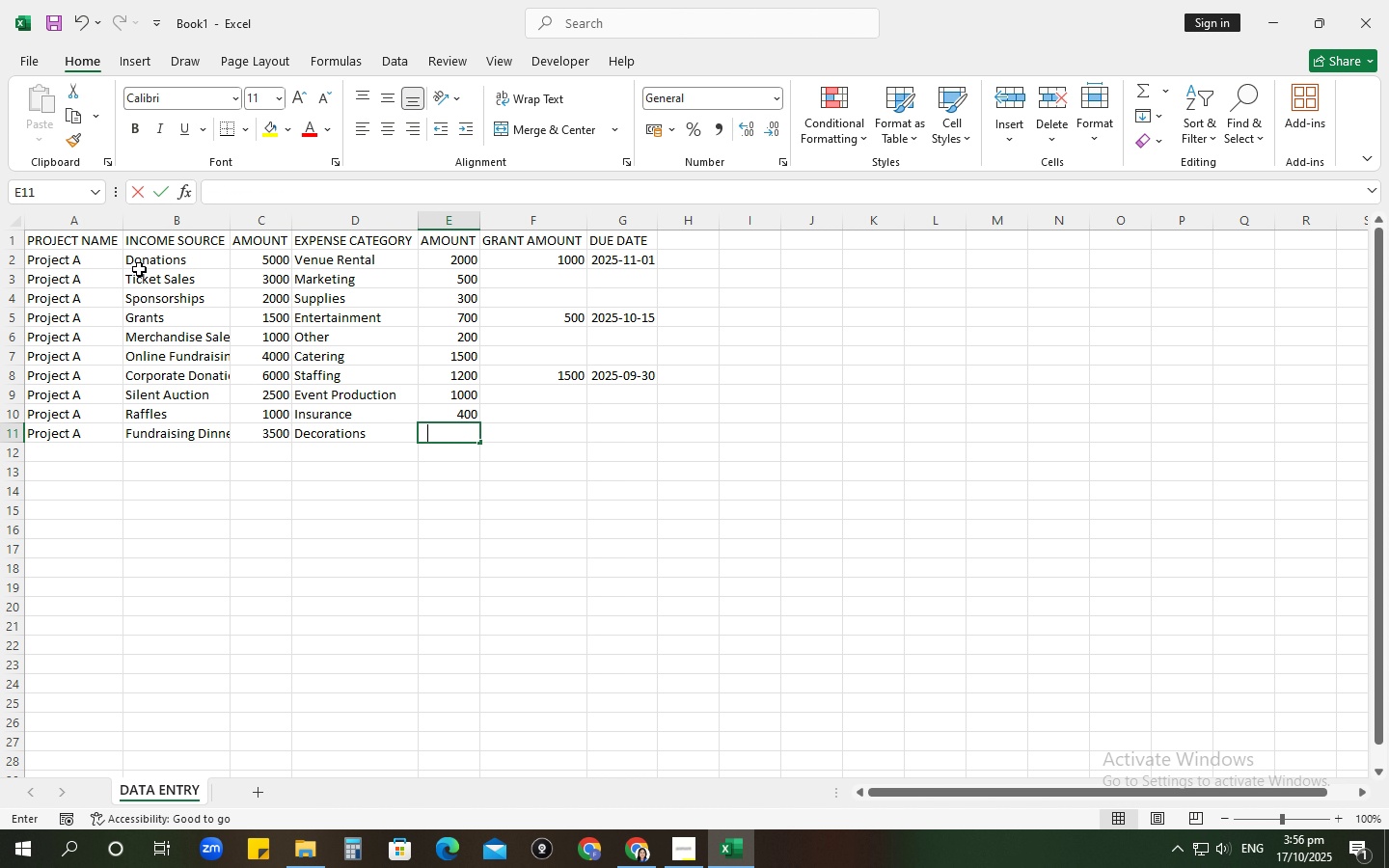 
key(Enter)
 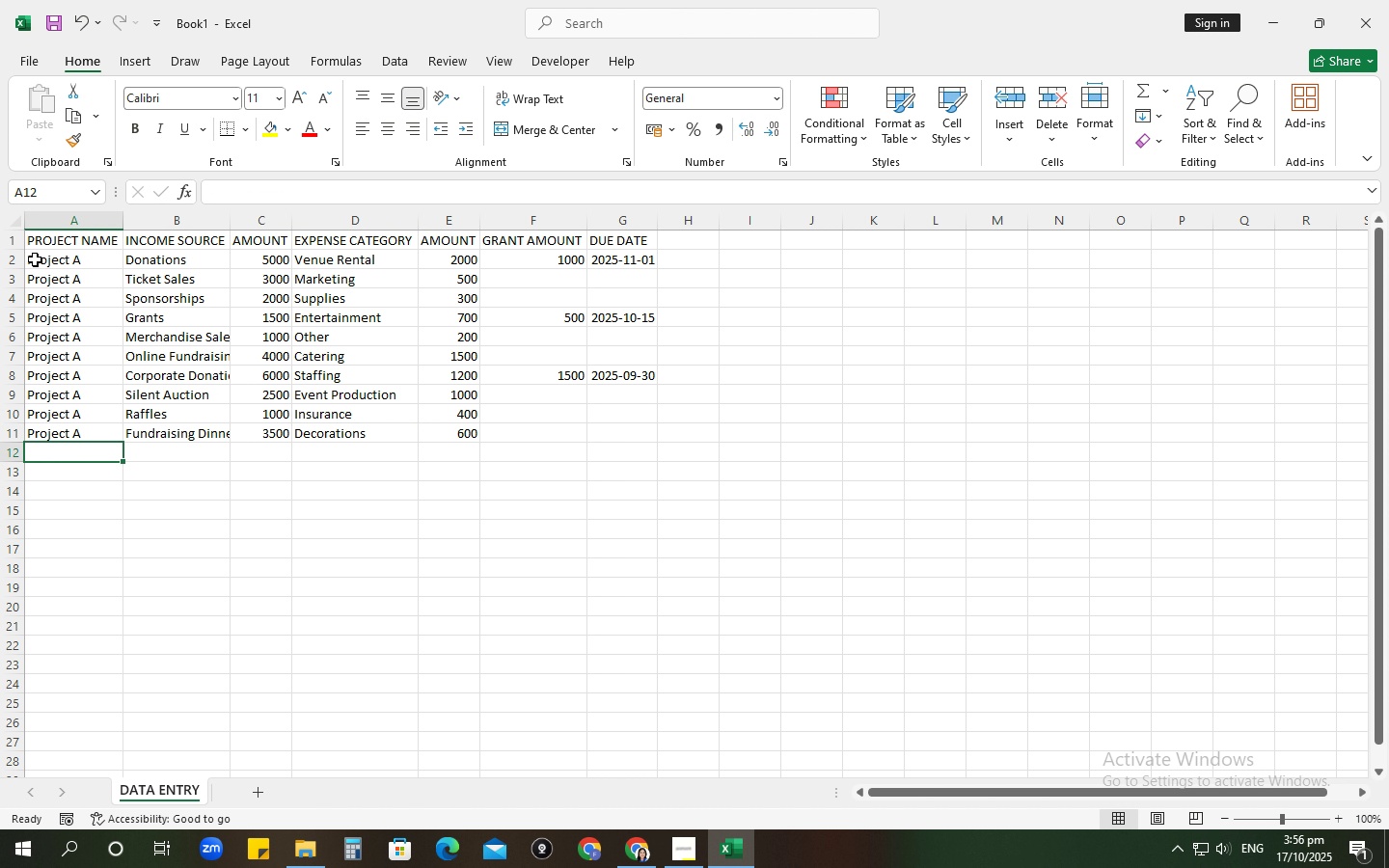 
left_click_drag(start_coordinate=[8, 220], to_coordinate=[13, 216])
 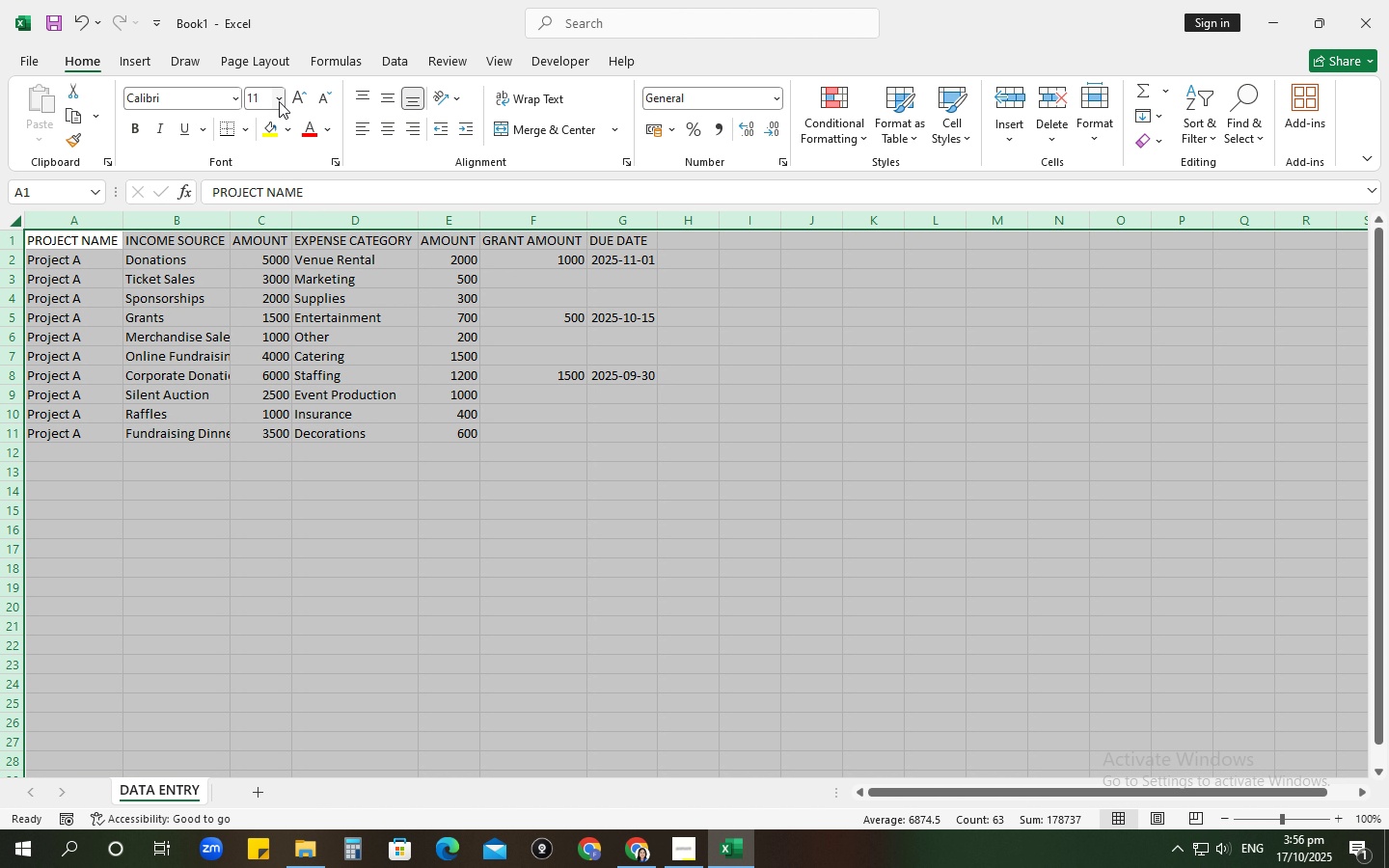 
left_click([298, 100])
 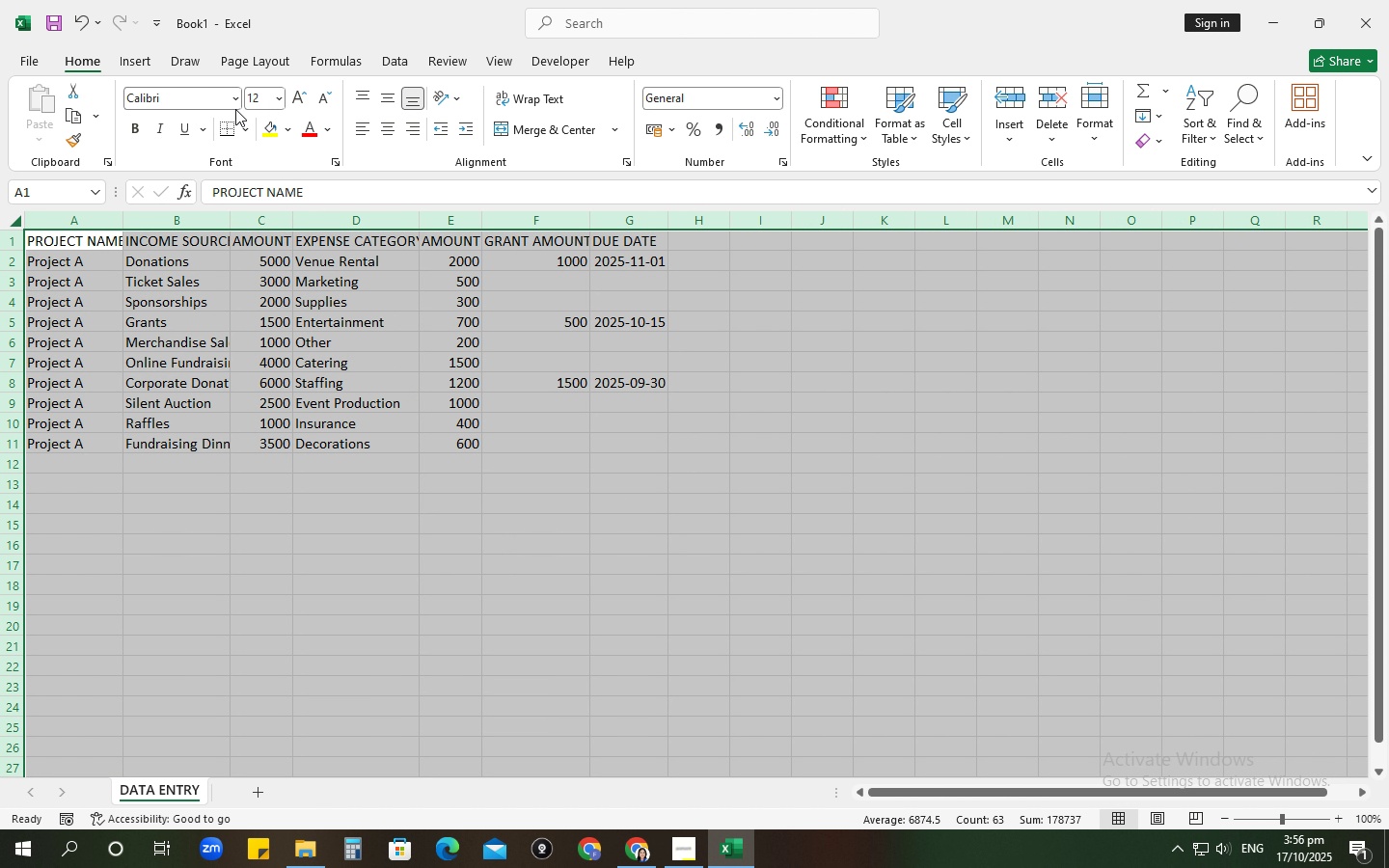 
double_click([235, 104])
 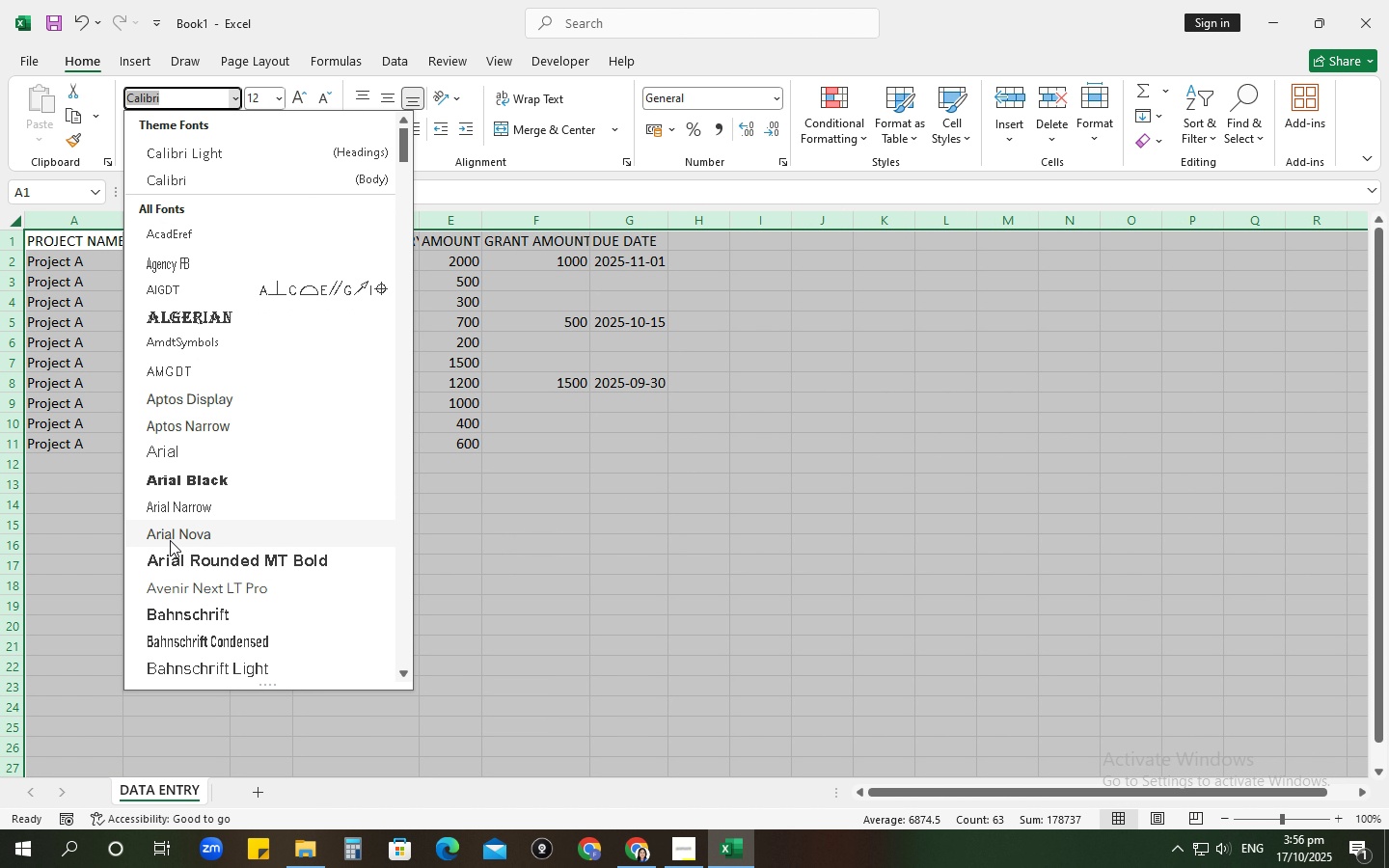 
left_click([170, 540])
 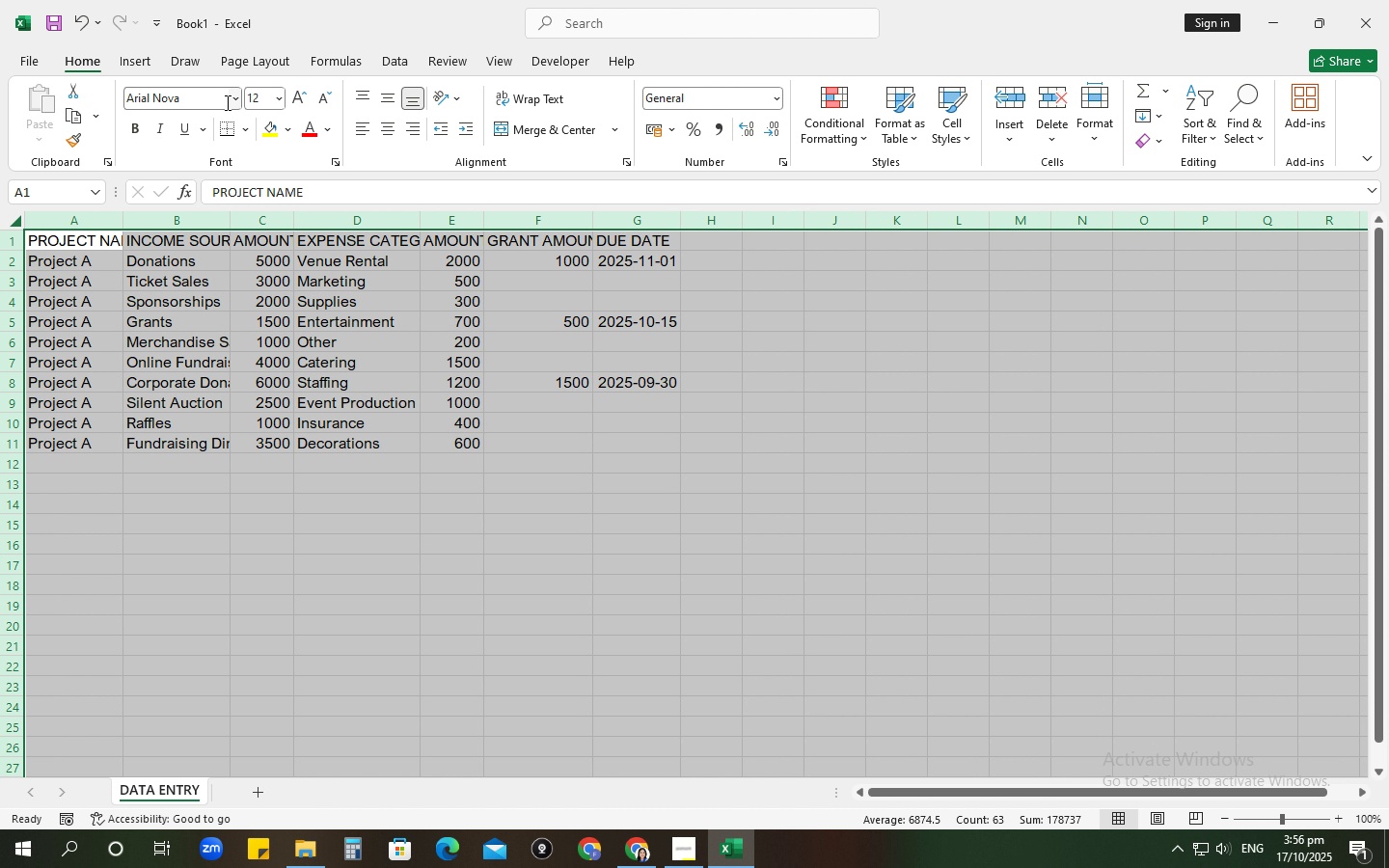 
left_click([236, 100])
 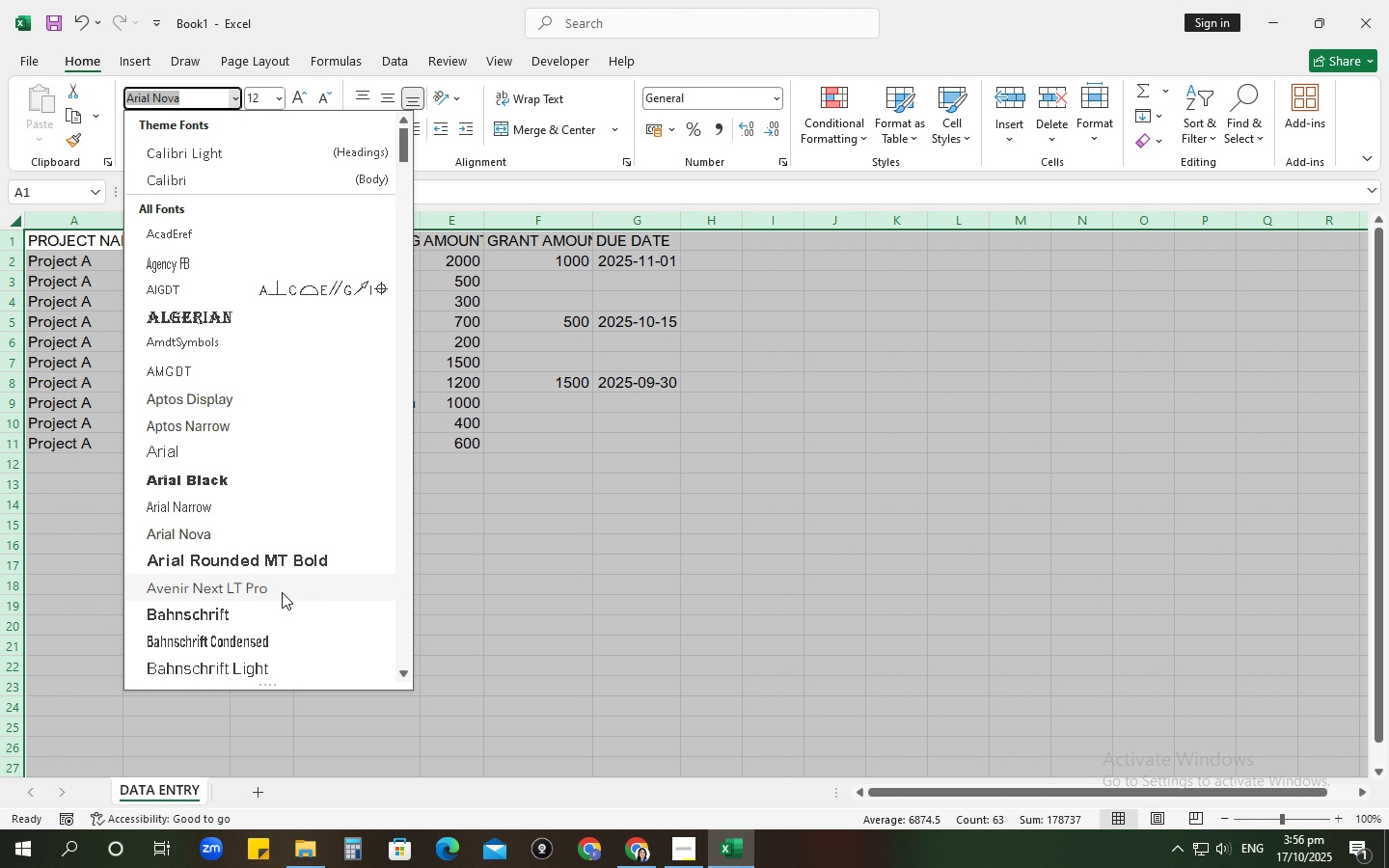 
left_click([258, 587])
 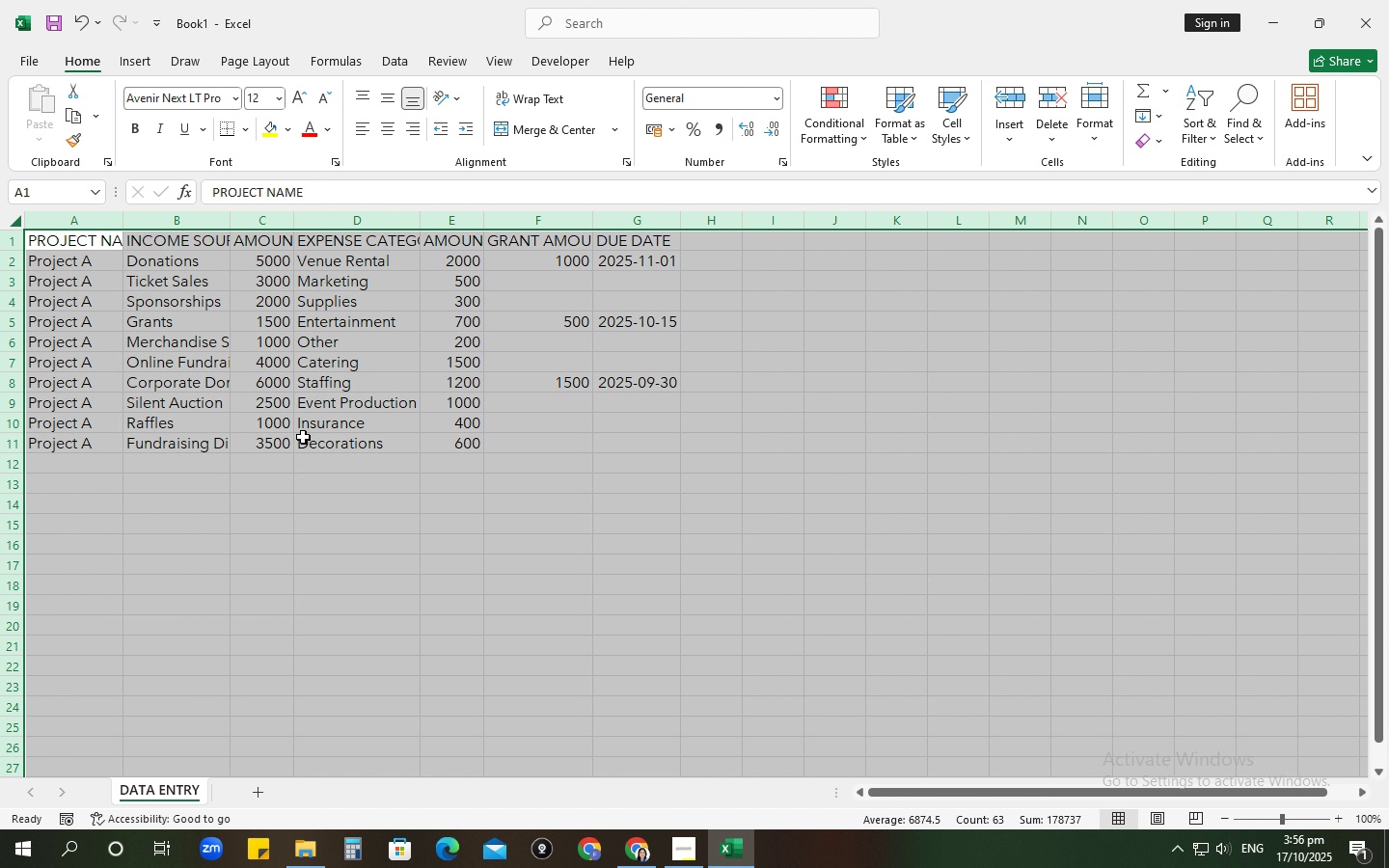 
left_click([238, 92])
 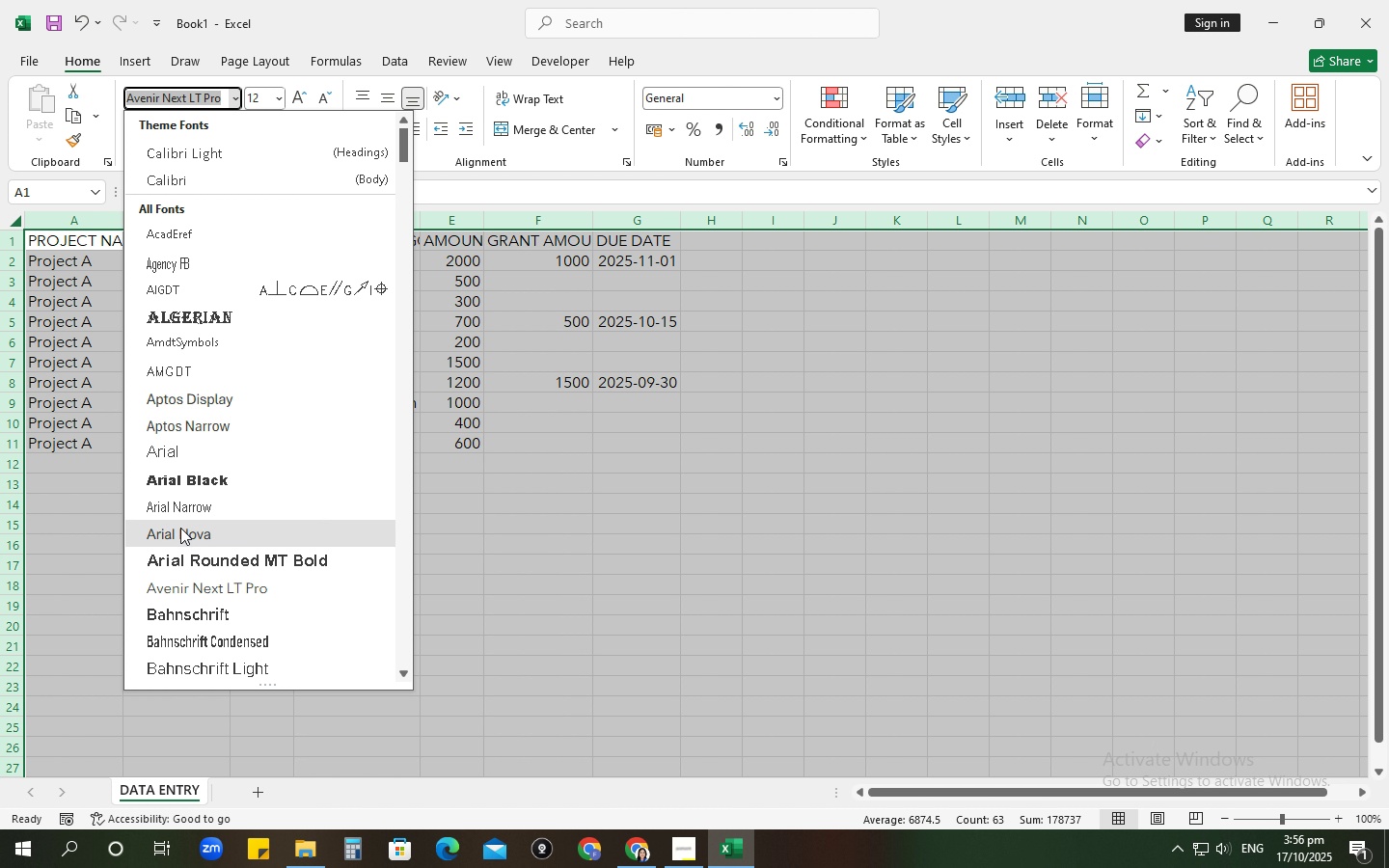 
left_click([180, 528])
 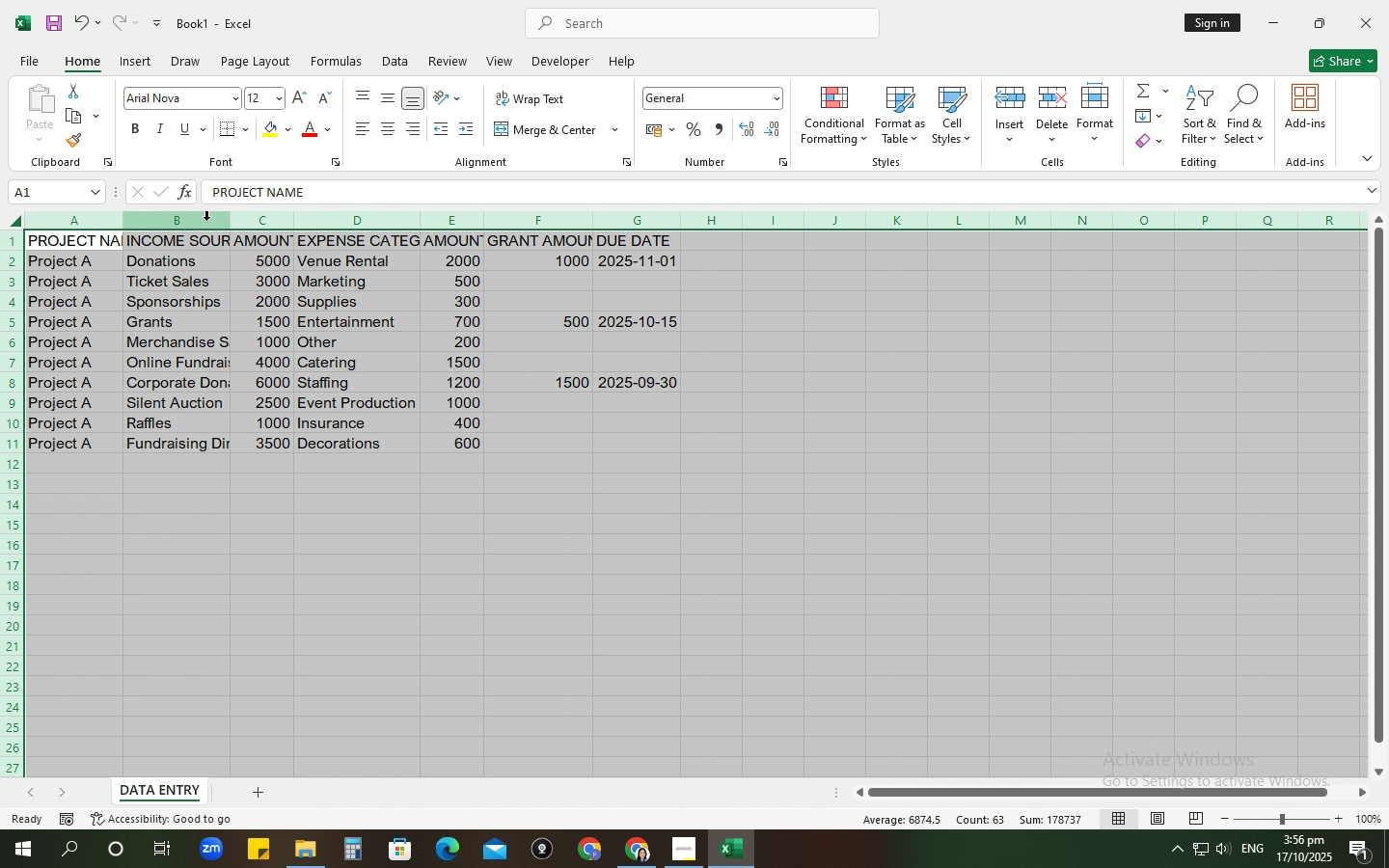 
double_click([227, 219])
 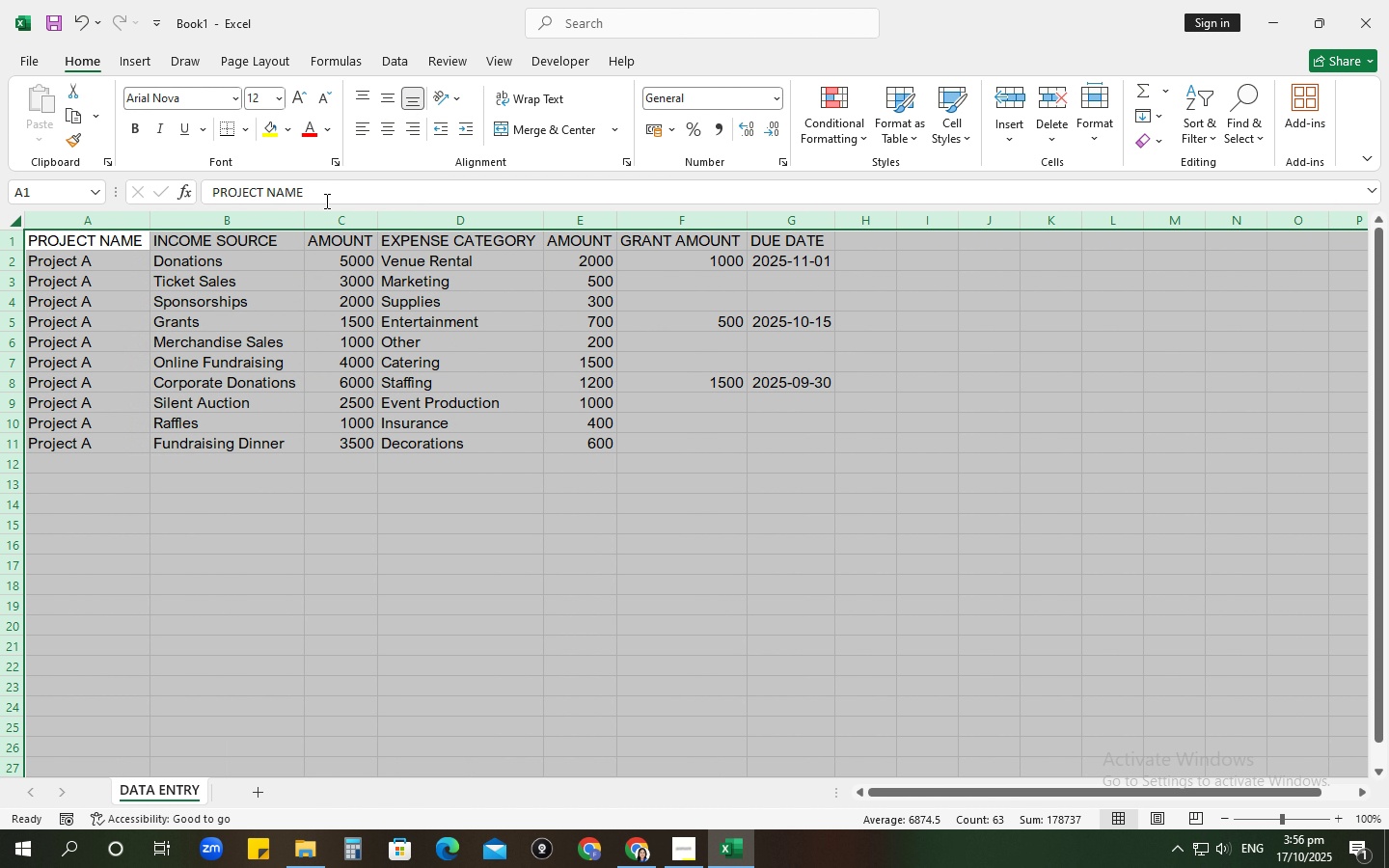 
left_click([464, 369])
 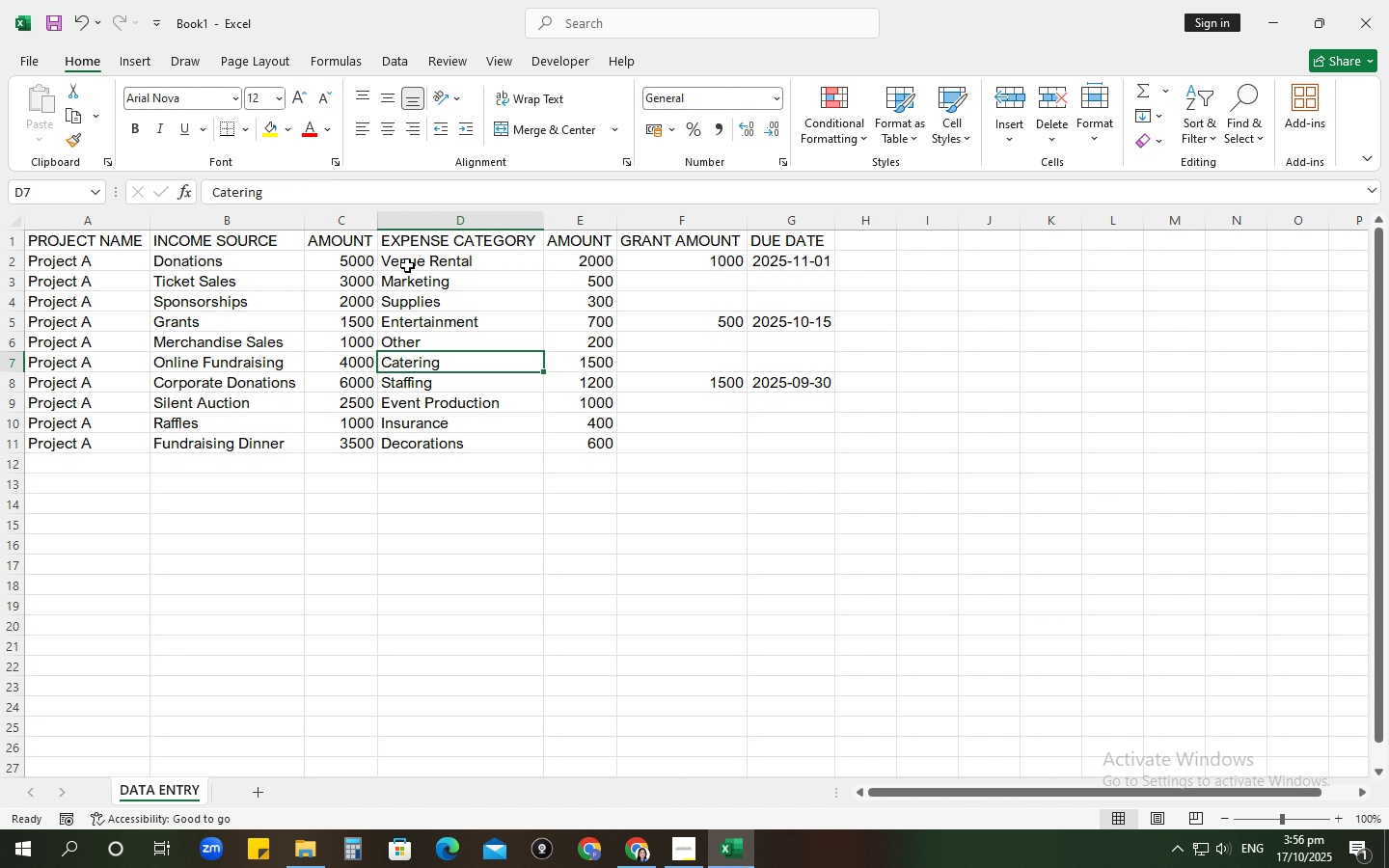 
left_click_drag(start_coordinate=[332, 266], to_coordinate=[351, 465])
 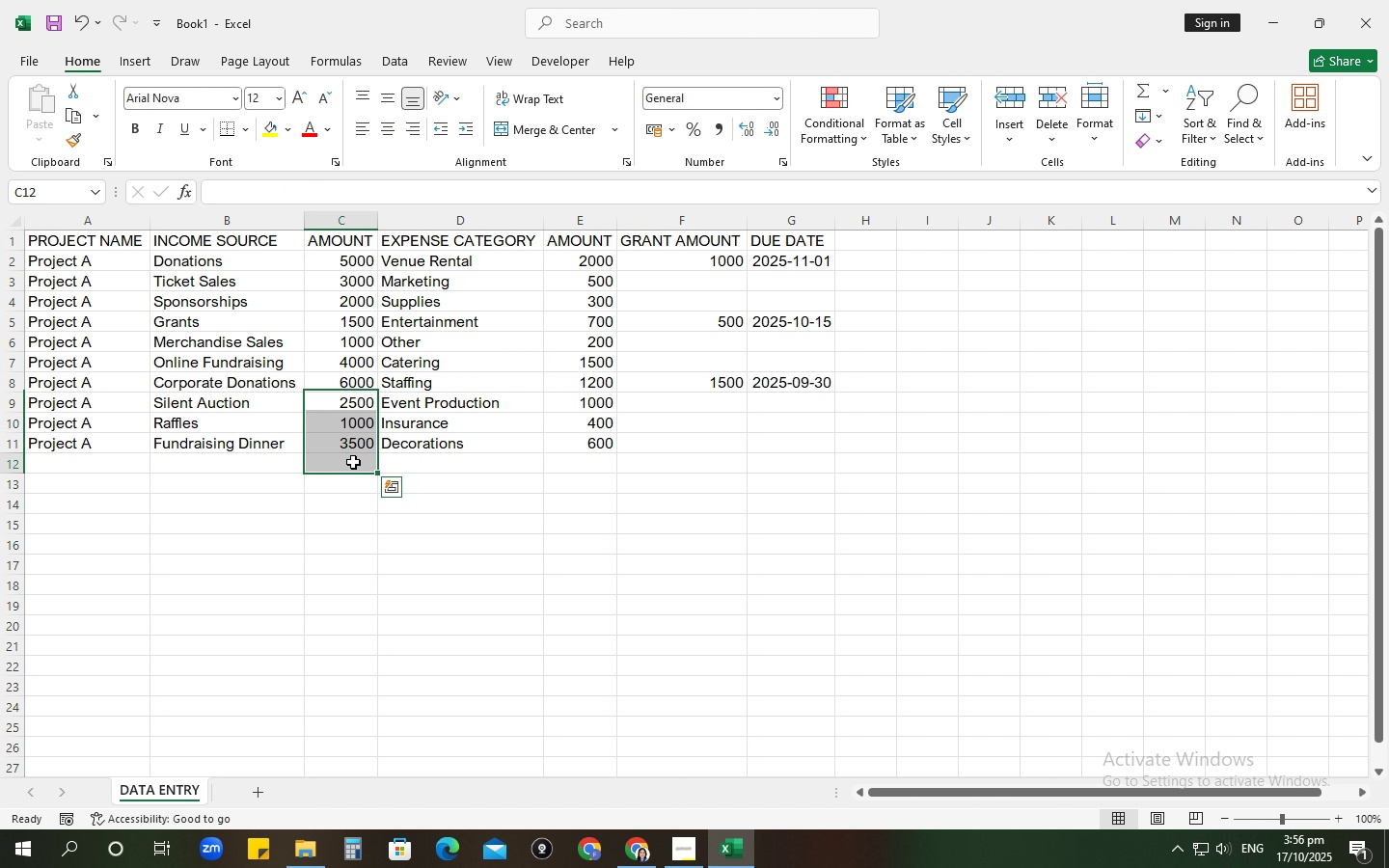 
left_click_drag(start_coordinate=[351, 465], to_coordinate=[358, 440])
 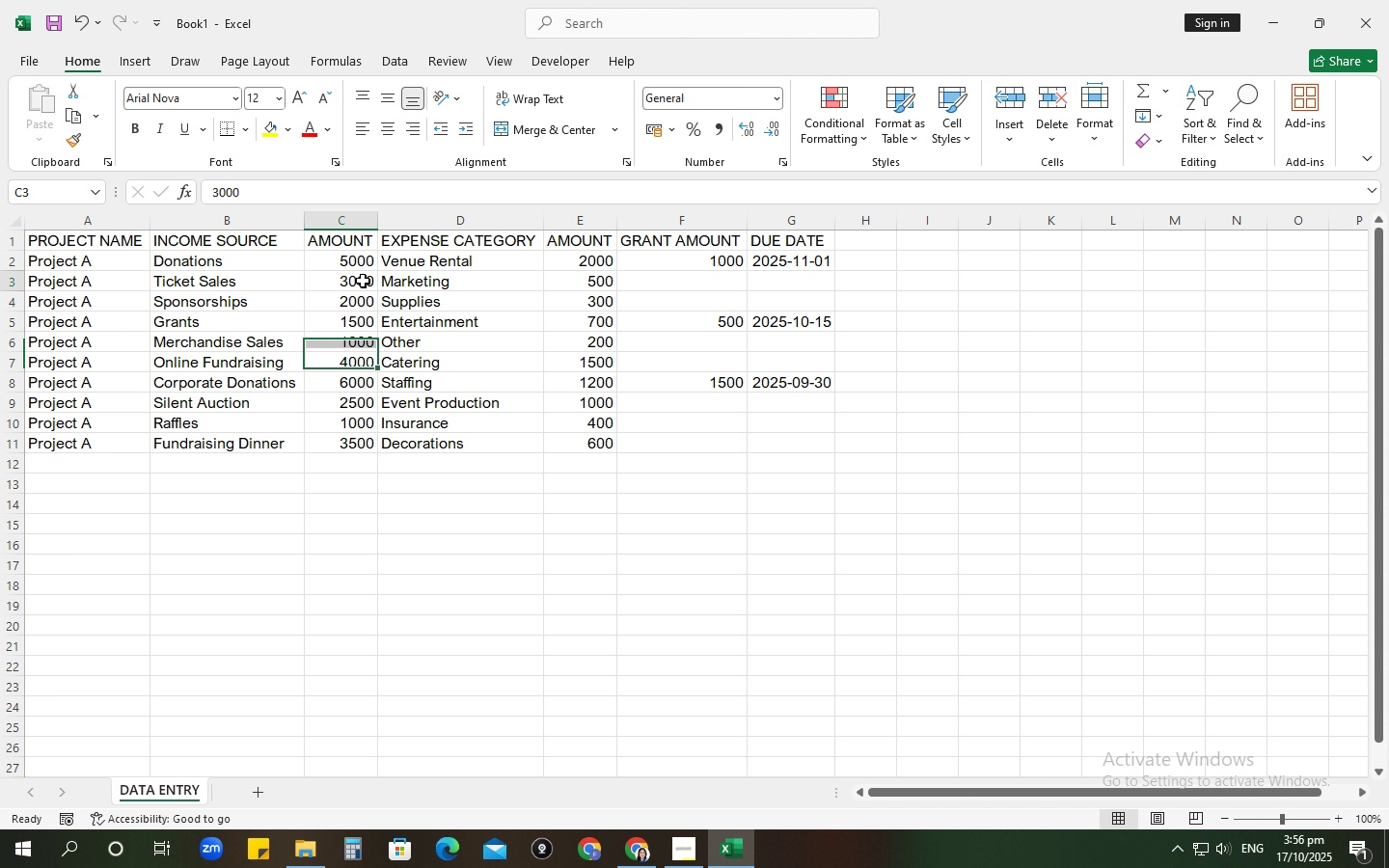 
left_click([363, 281])
 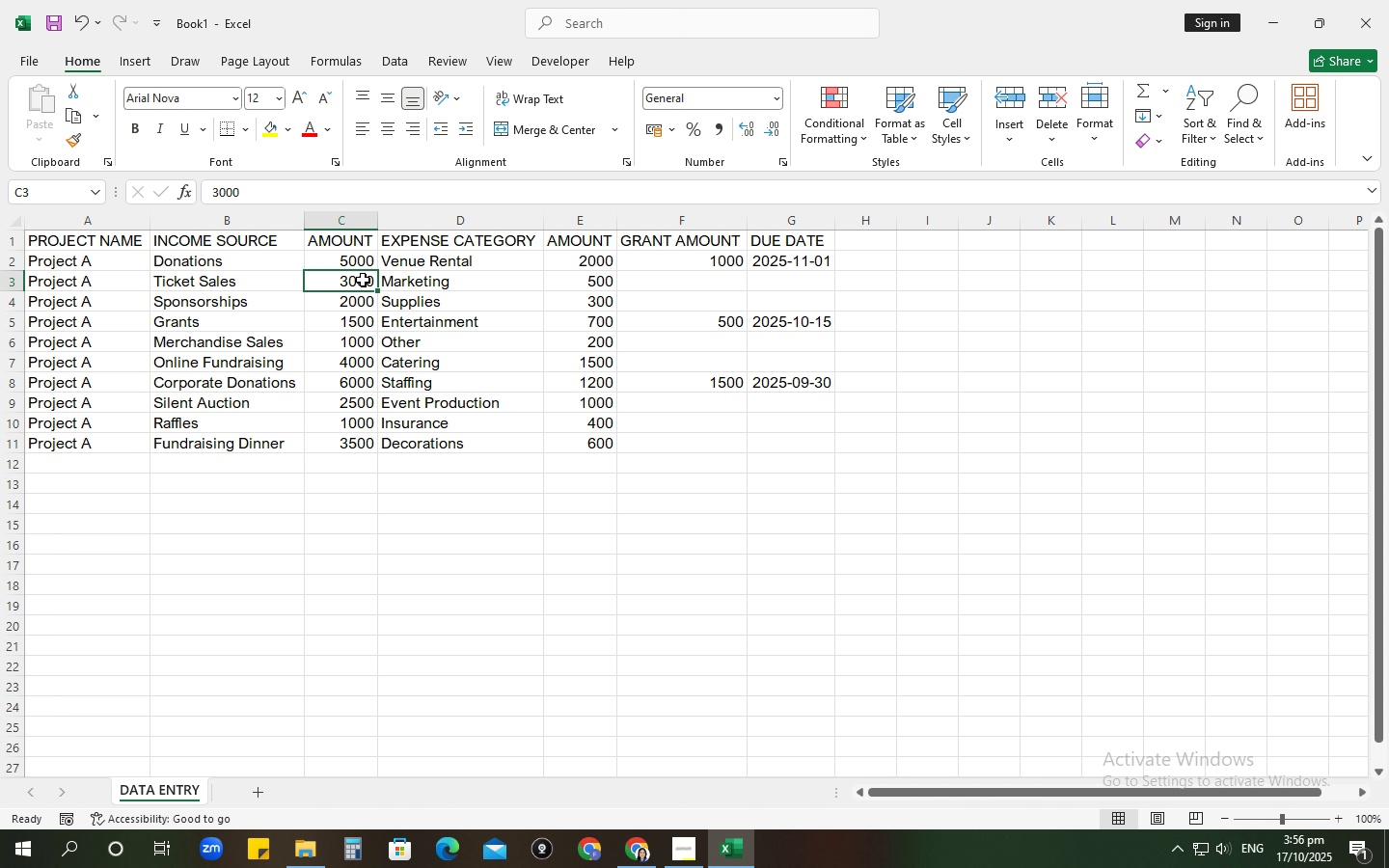 
left_click_drag(start_coordinate=[353, 265], to_coordinate=[345, 448])
 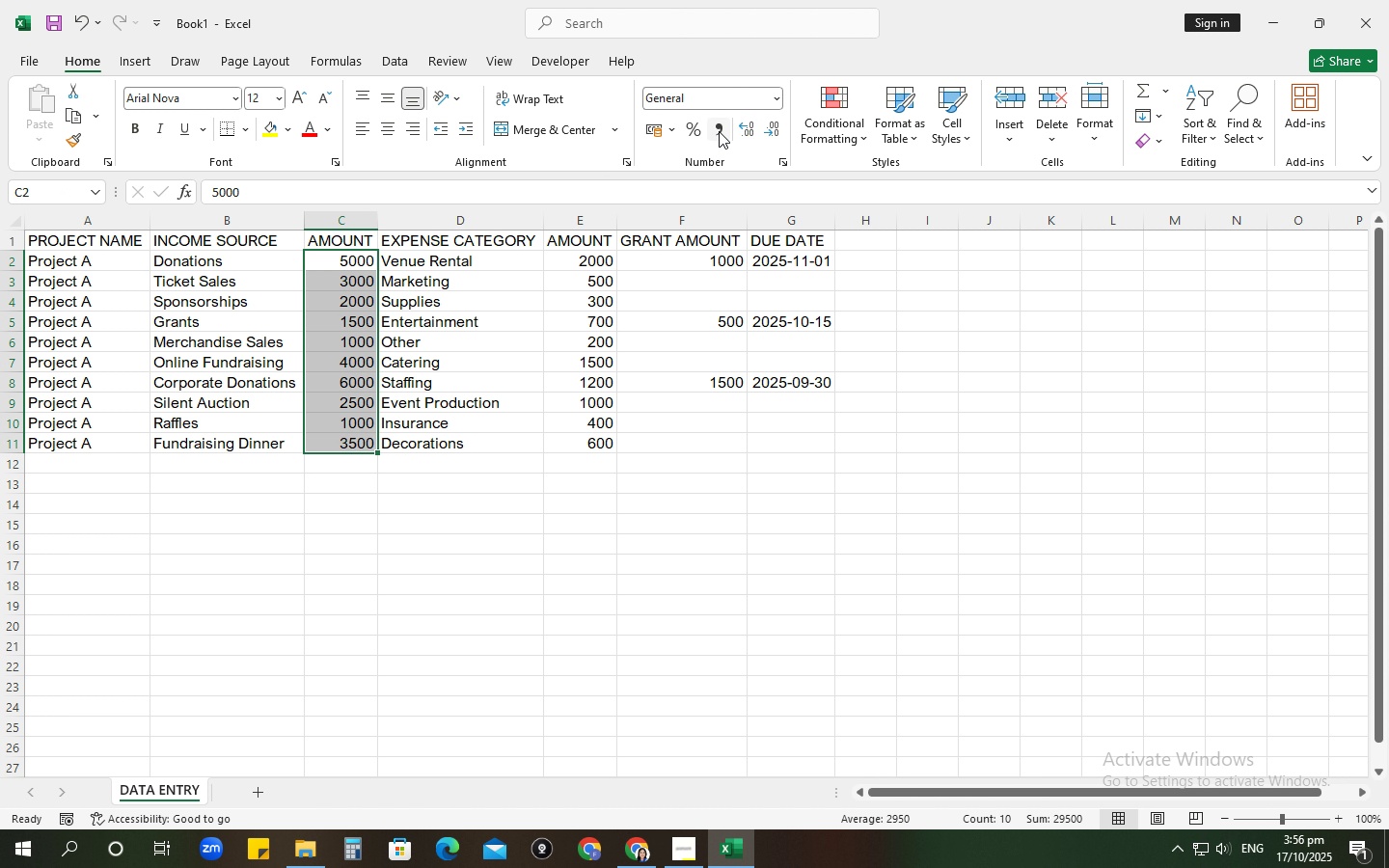 
left_click([719, 131])
 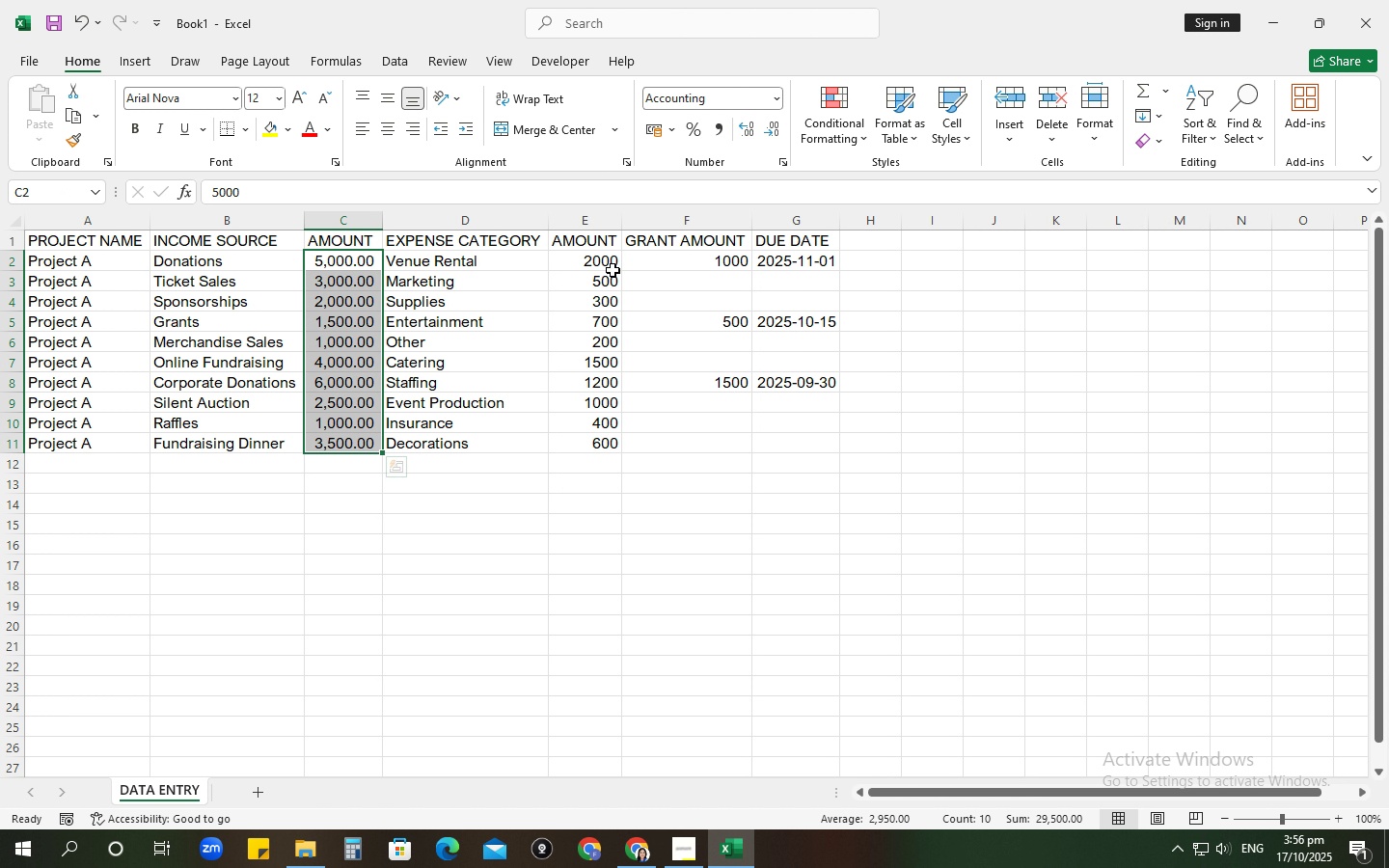 
left_click_drag(start_coordinate=[613, 264], to_coordinate=[613, 441])
 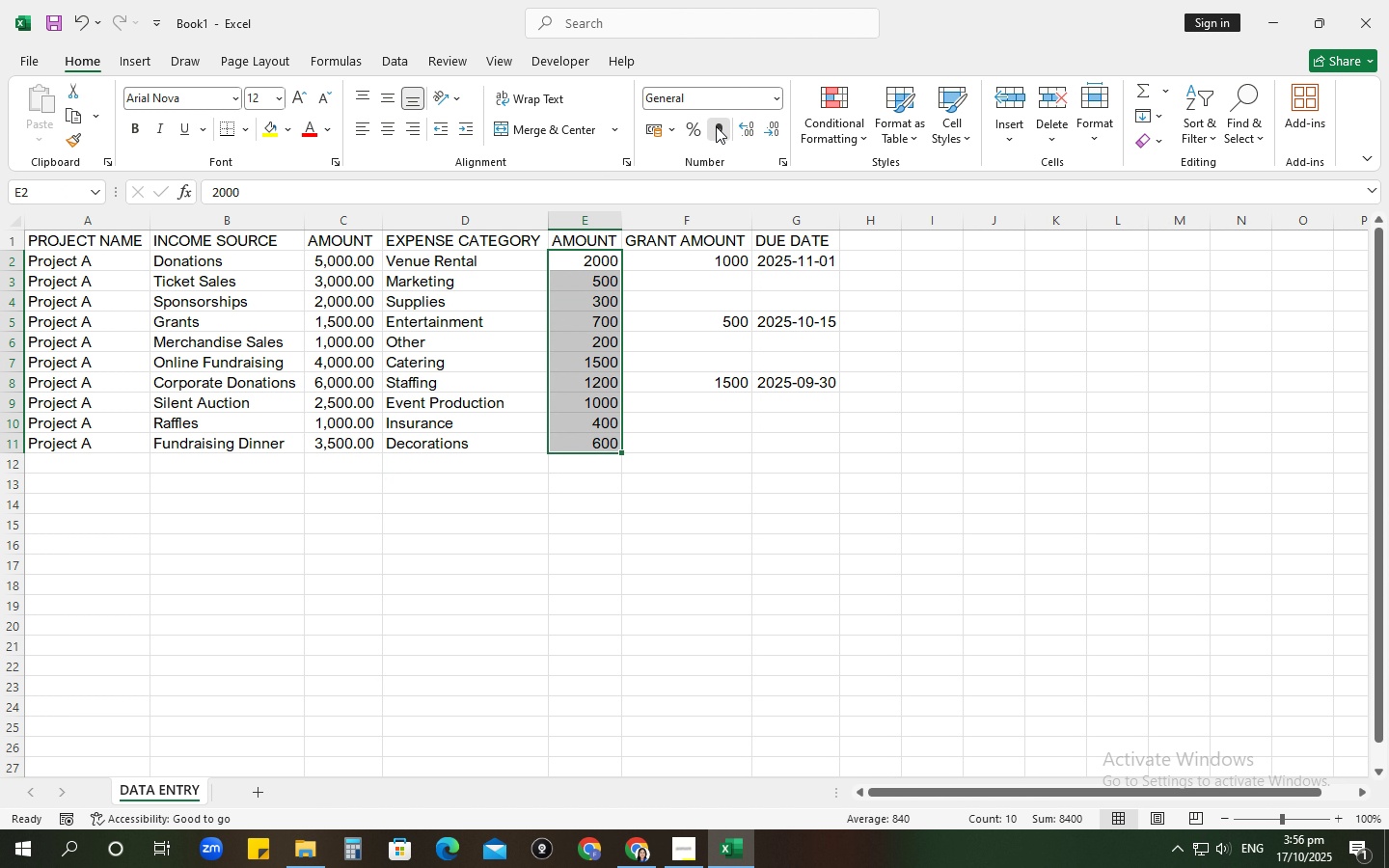 
left_click([716, 126])
 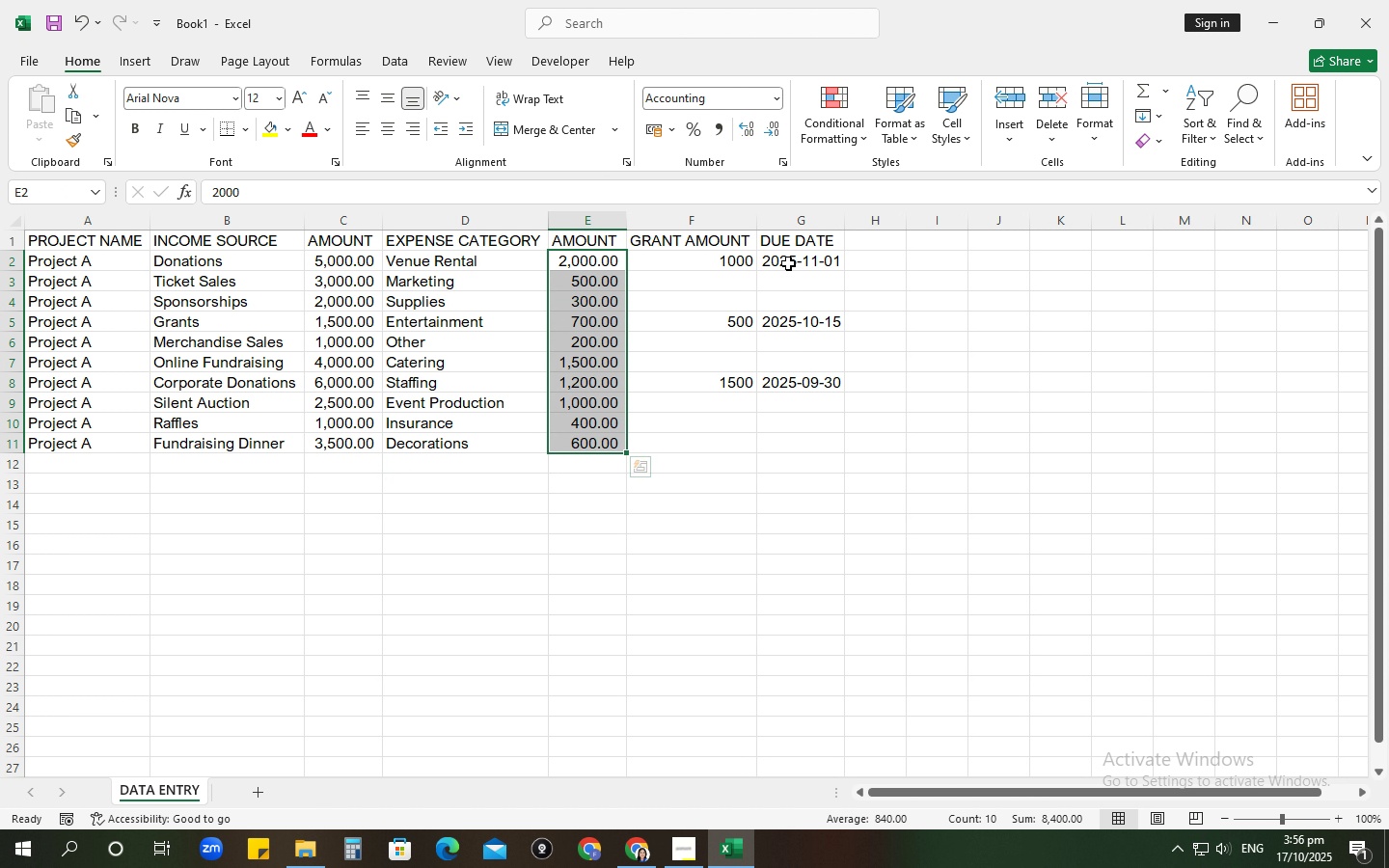 
left_click_drag(start_coordinate=[719, 257], to_coordinate=[719, 444])
 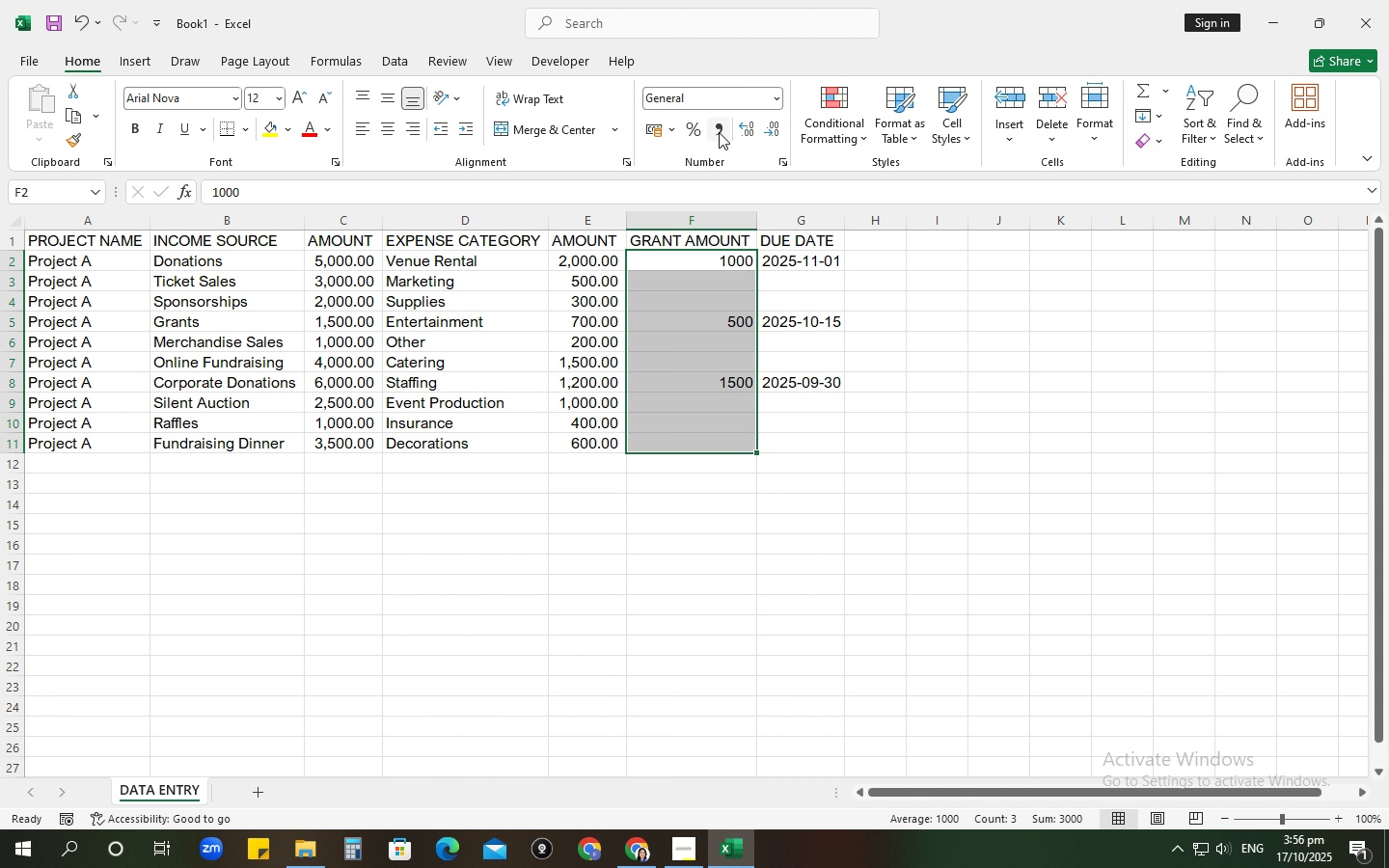 
left_click([718, 131])
 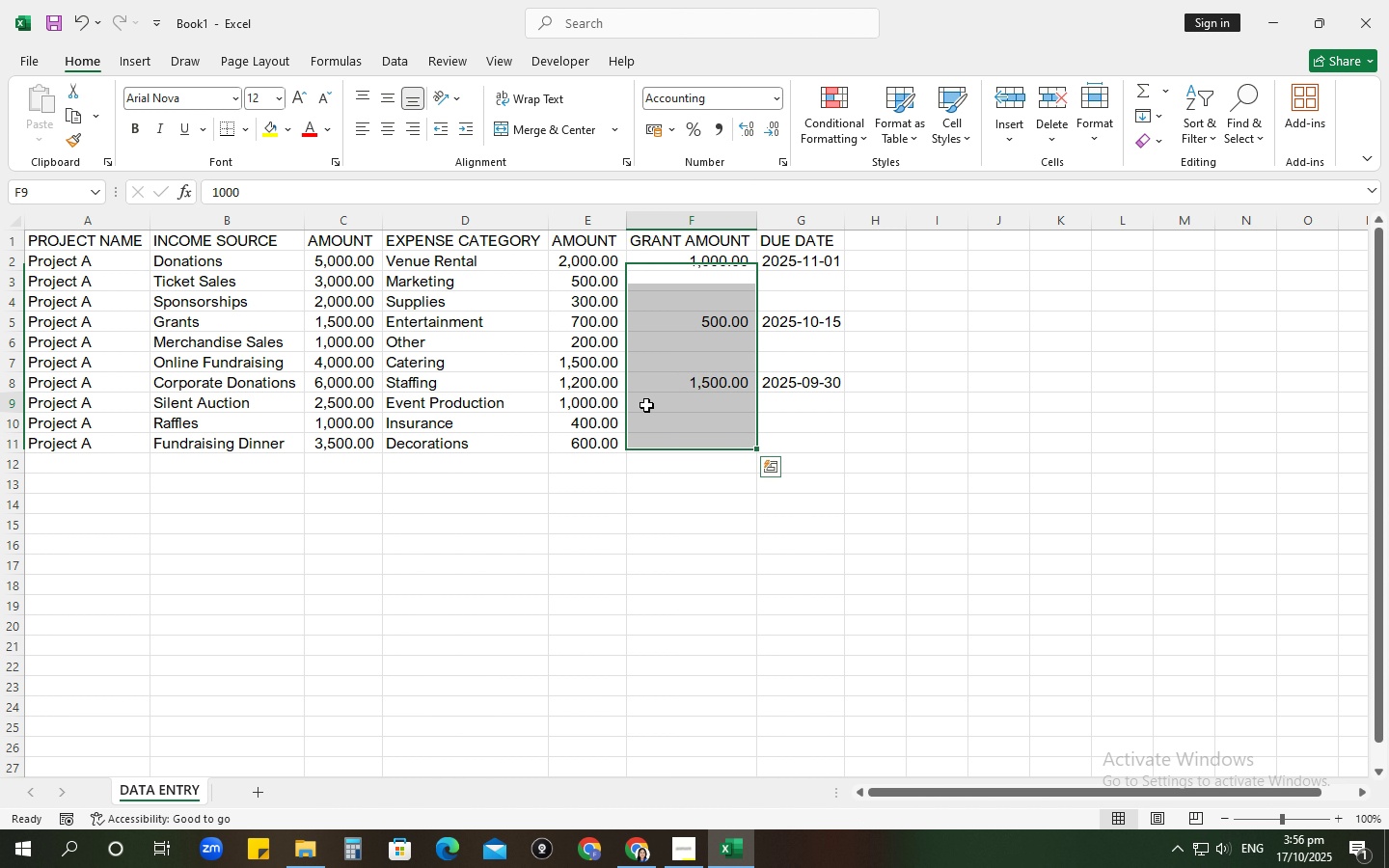 
left_click([646, 405])
 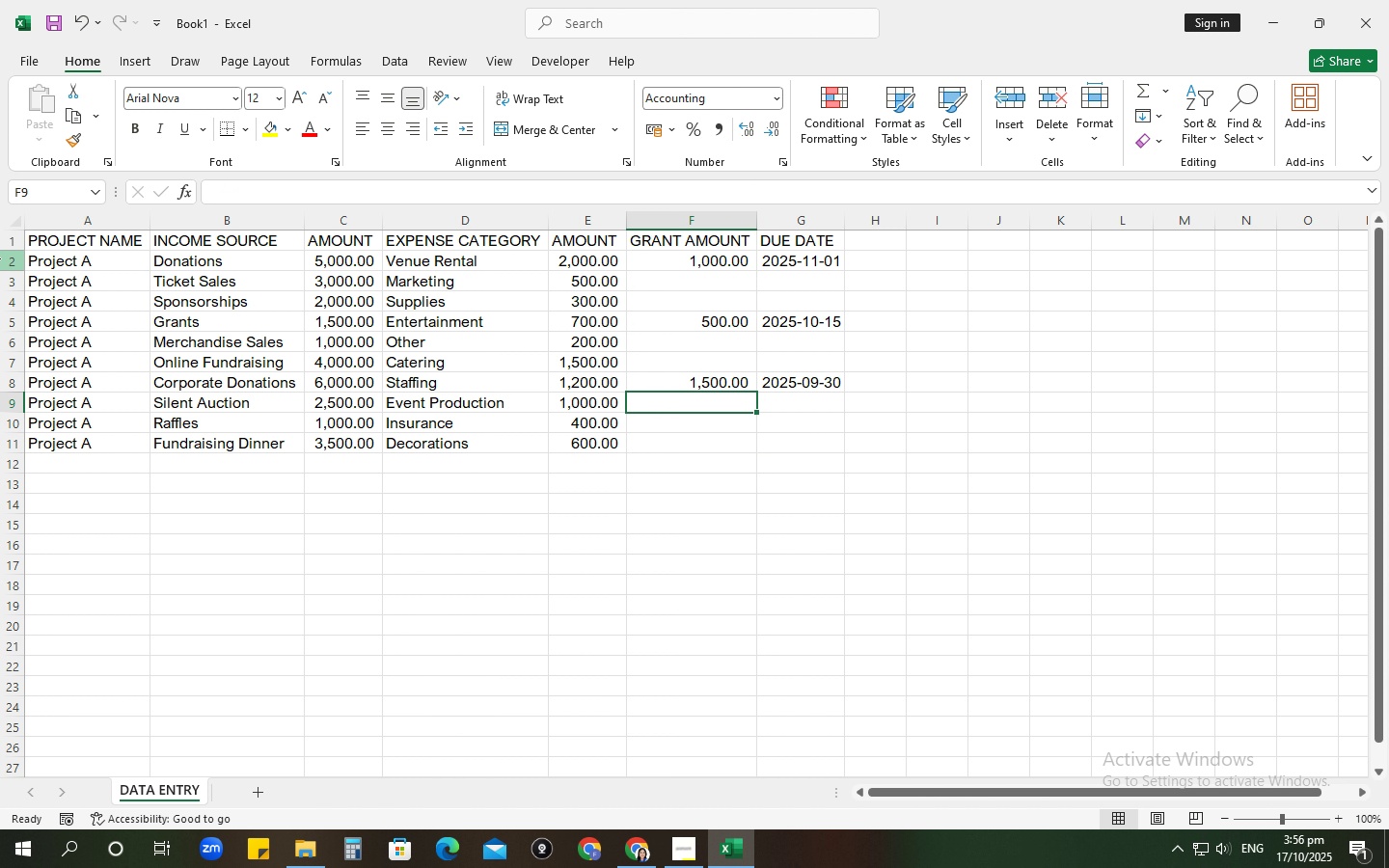 
left_click([0, 242])
 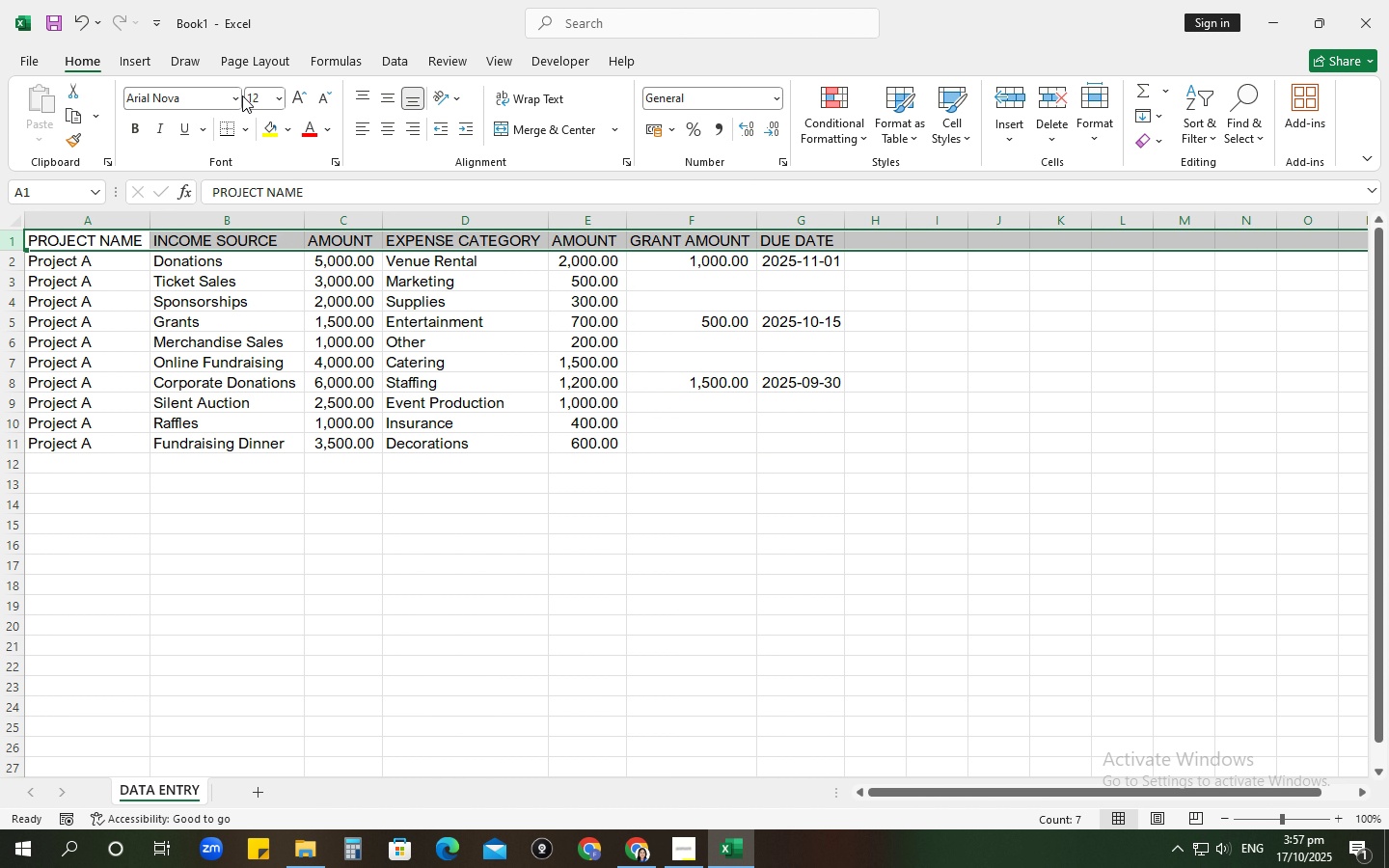 
left_click([236, 95])
 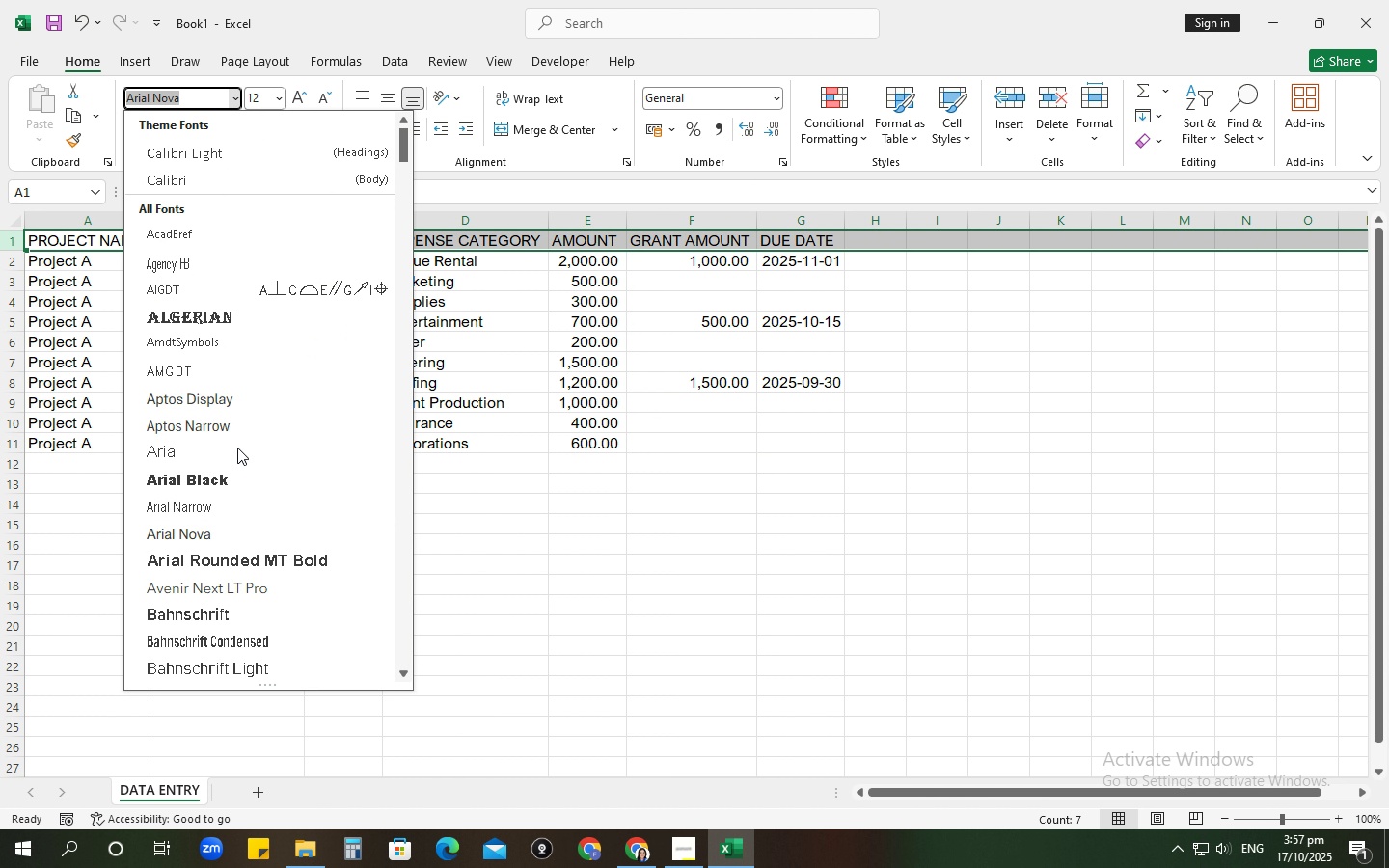 
scroll: coordinate [206, 384], scroll_direction: down, amount: 6.0
 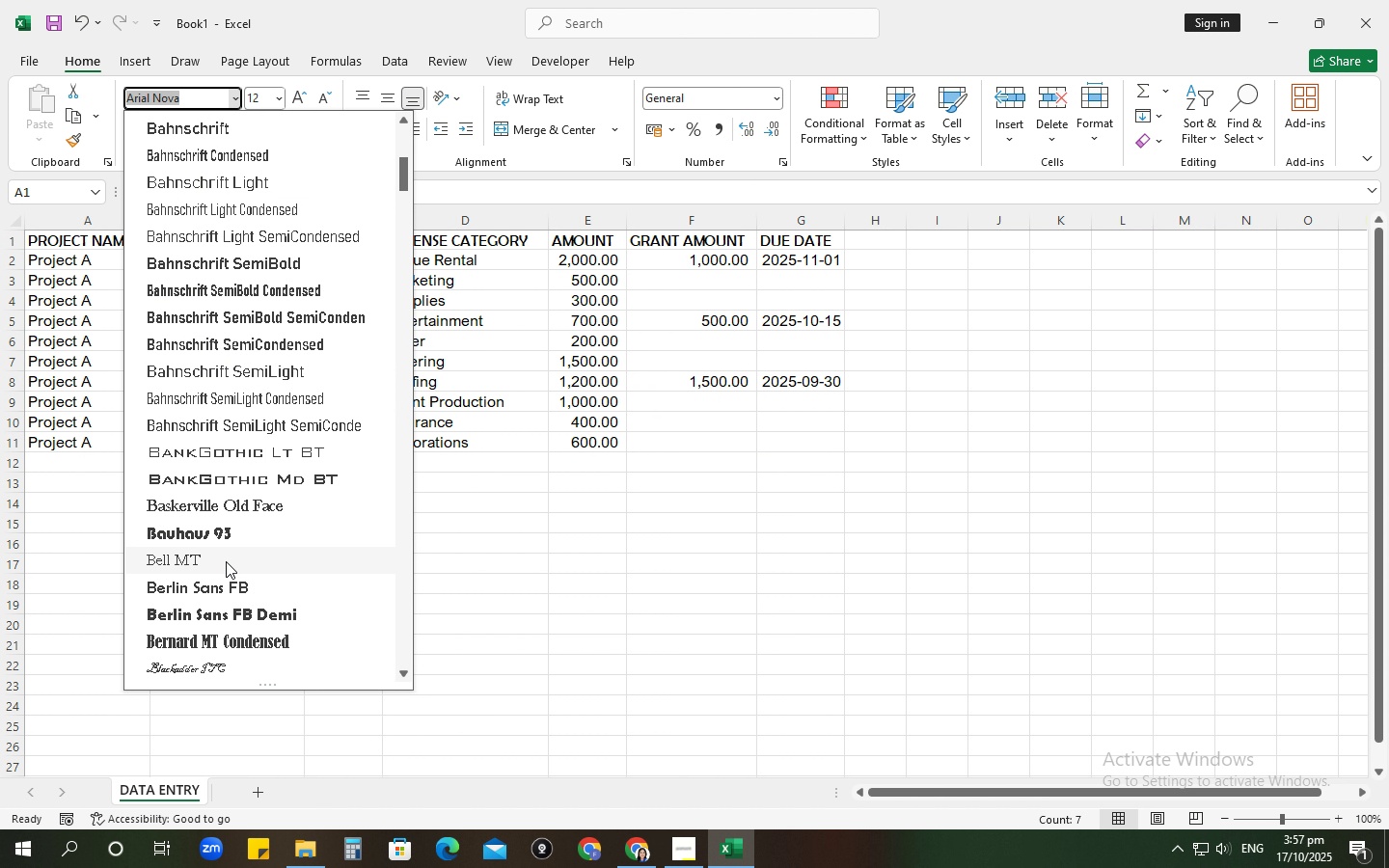 
left_click([225, 559])
 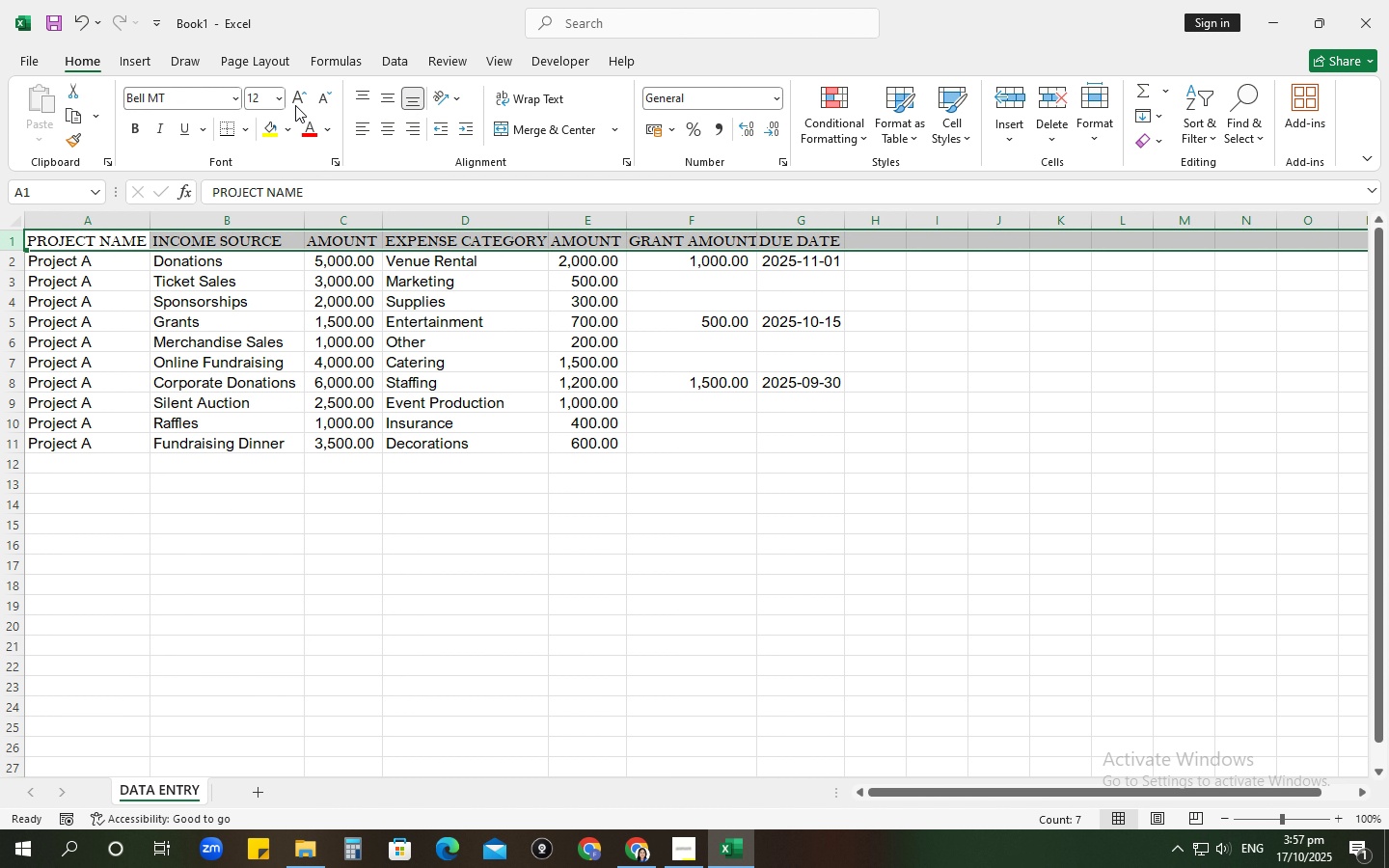 
left_click([298, 97])
 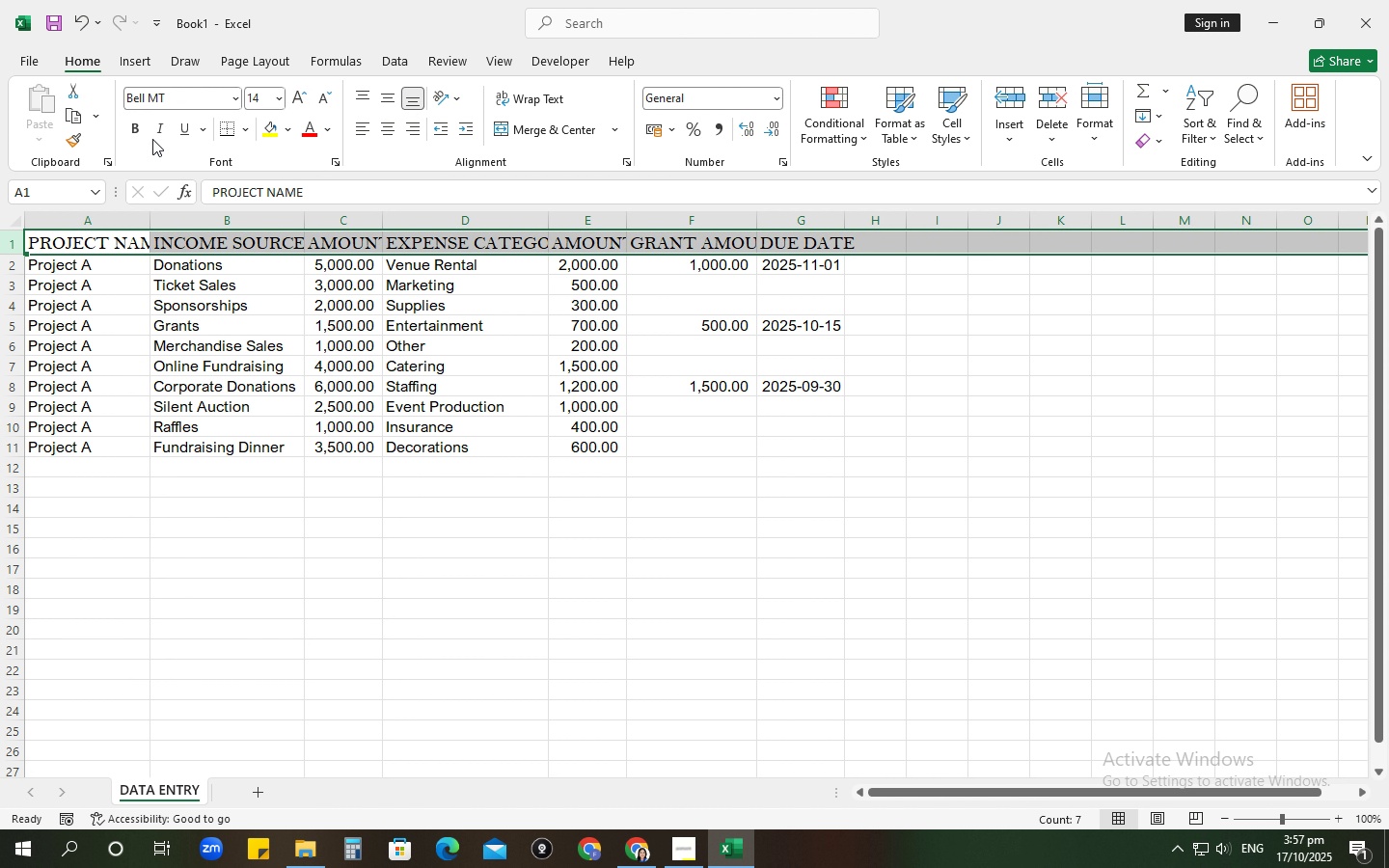 
left_click([135, 131])
 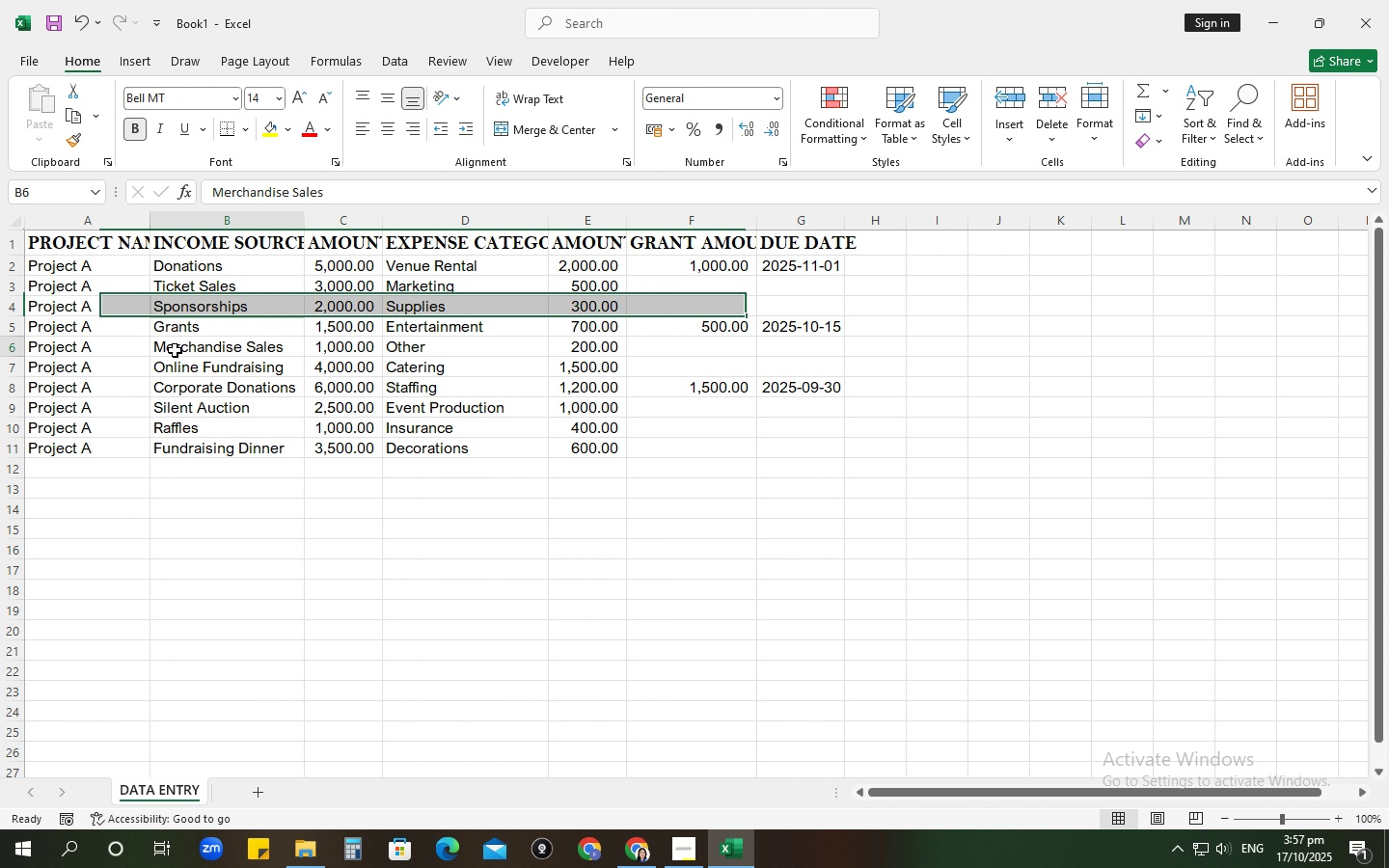 
left_click([175, 350])
 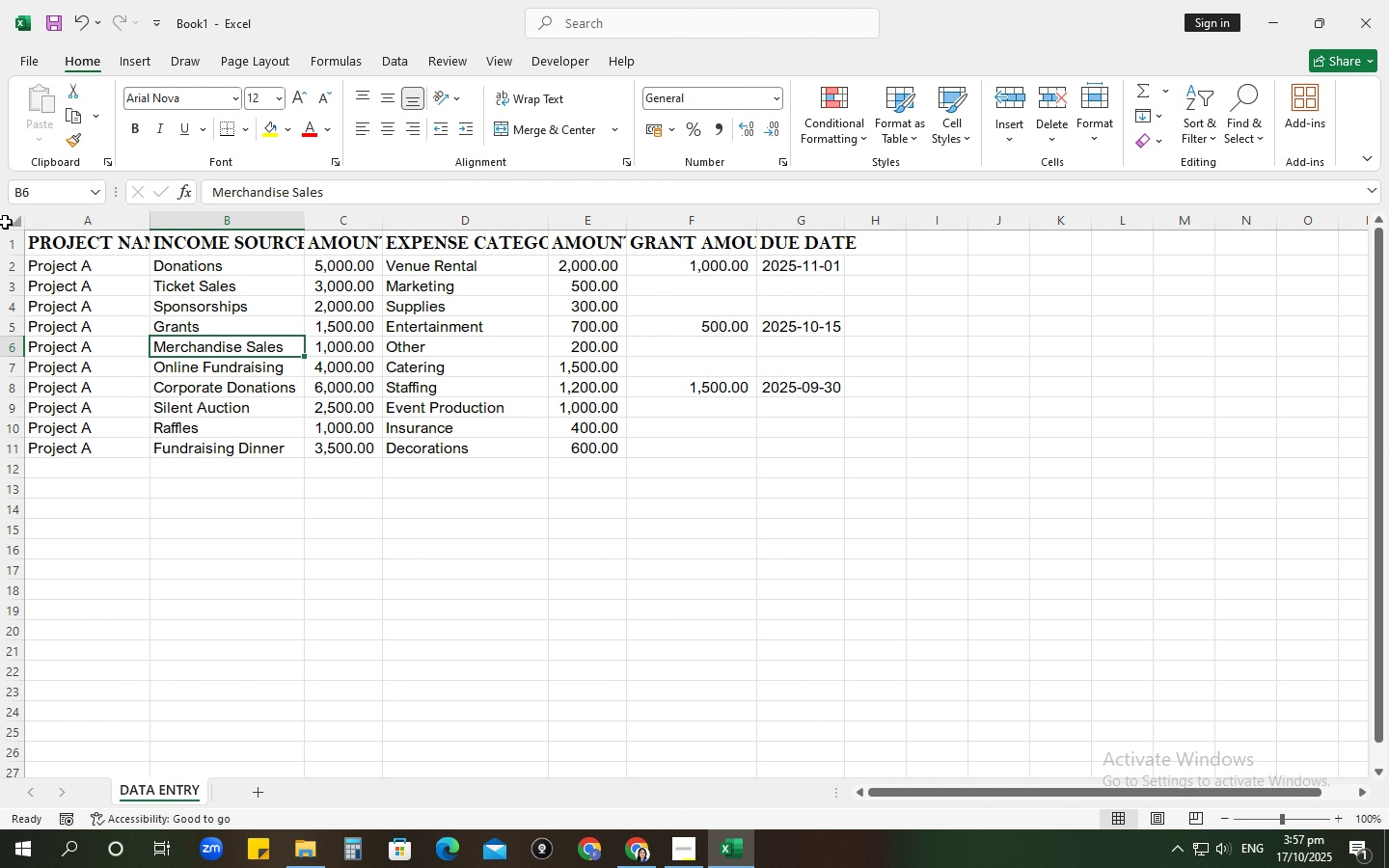 
left_click([11, 215])
 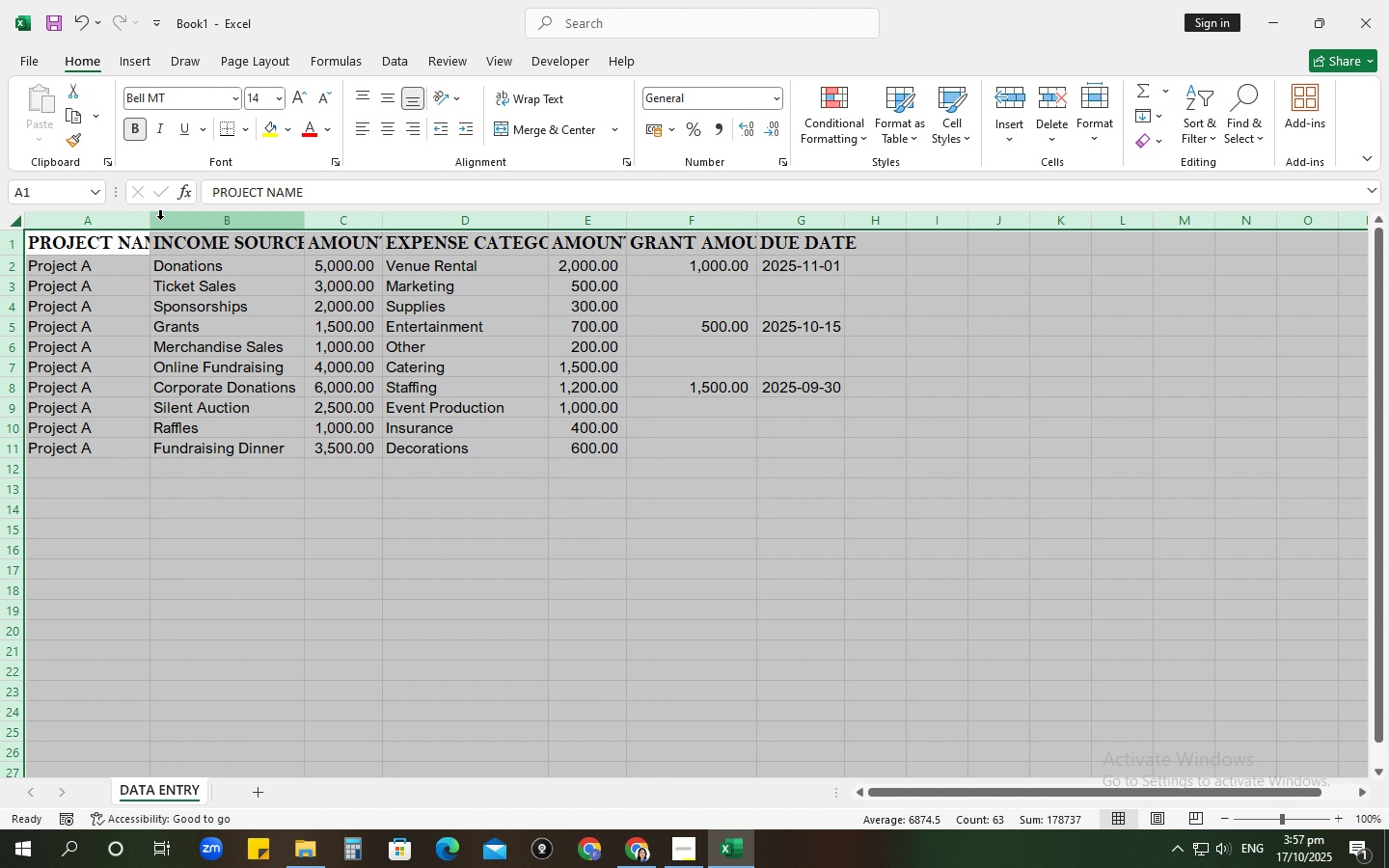 
left_click([160, 219])
 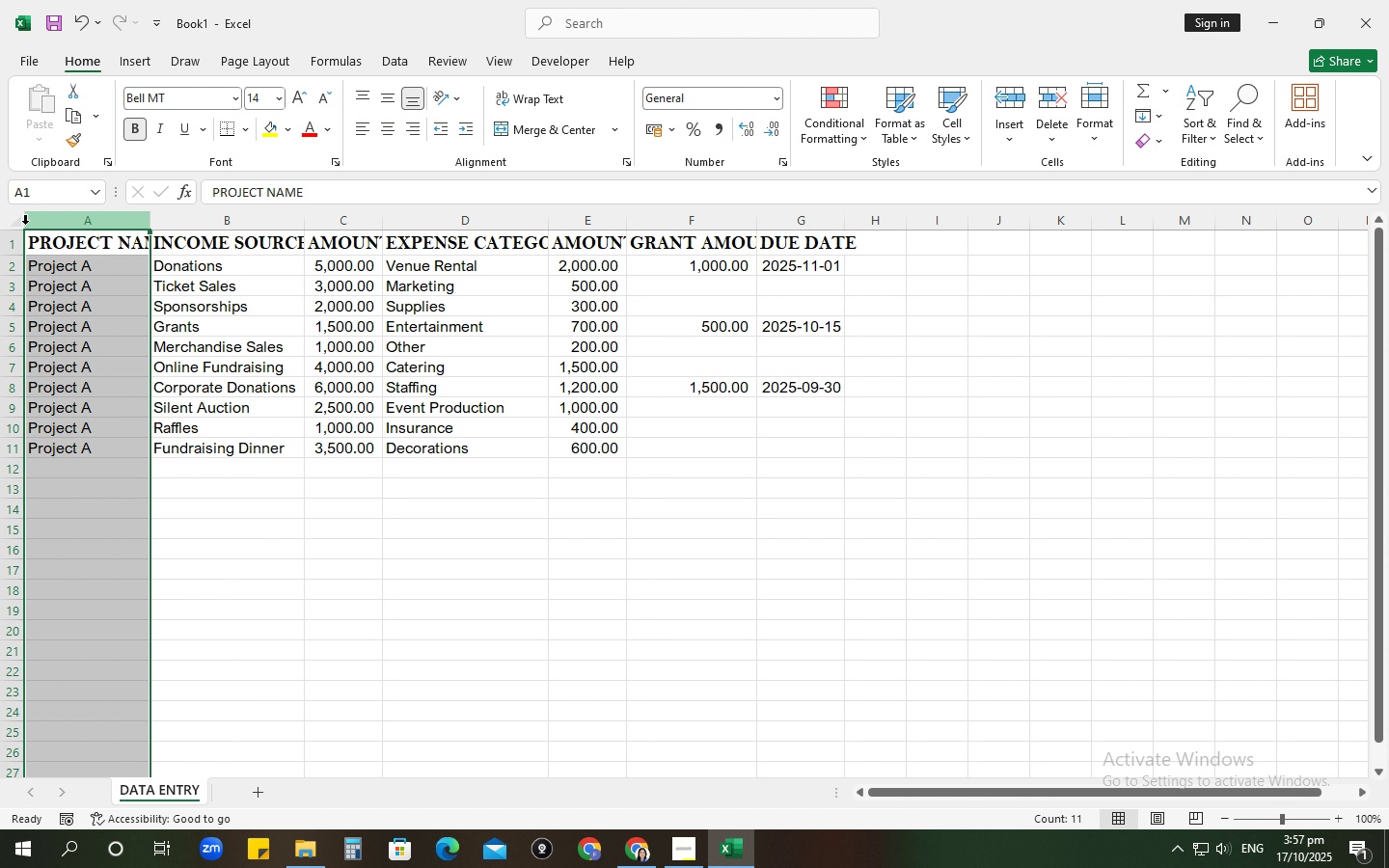 
double_click([22, 223])
 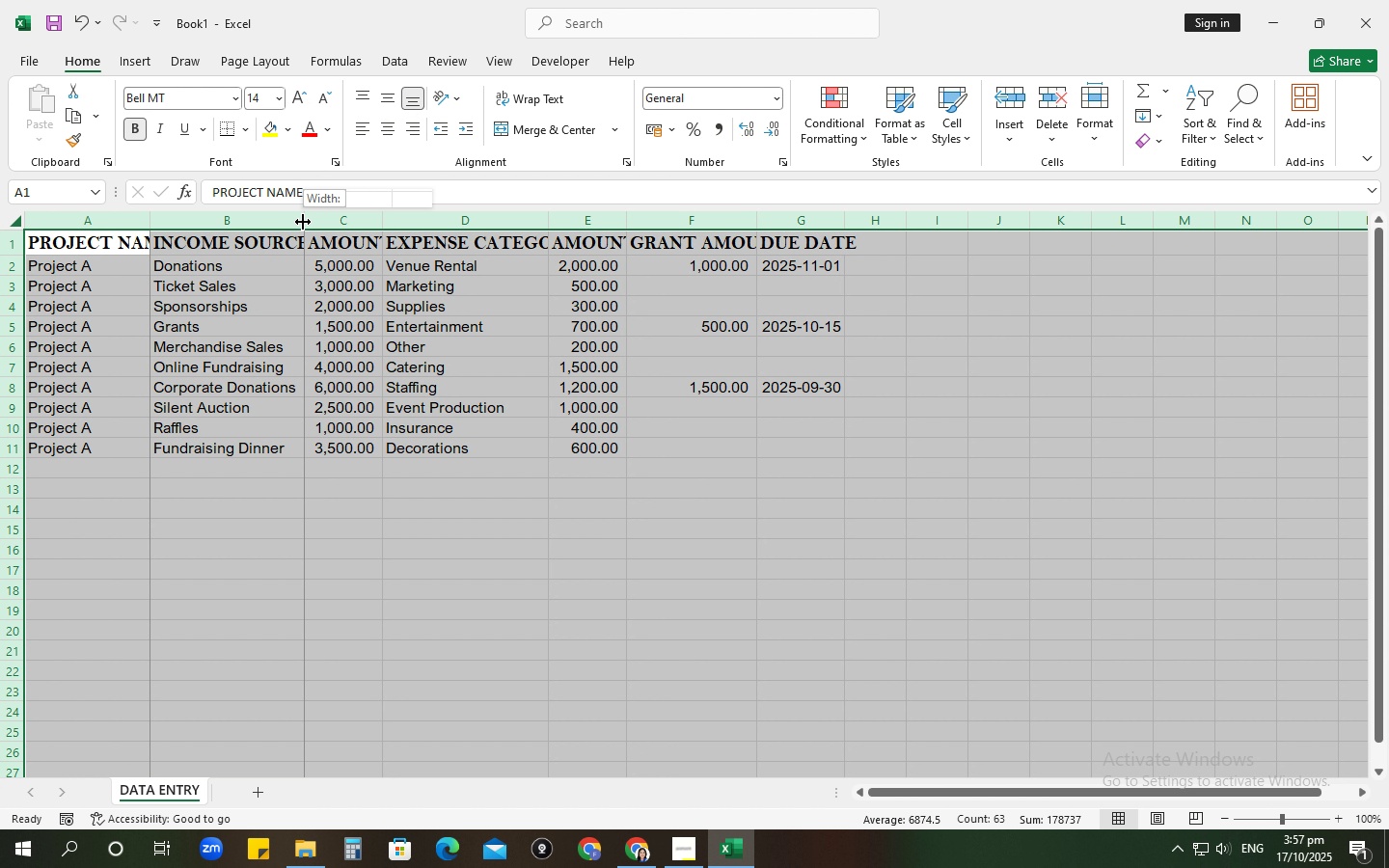 
double_click([303, 222])
 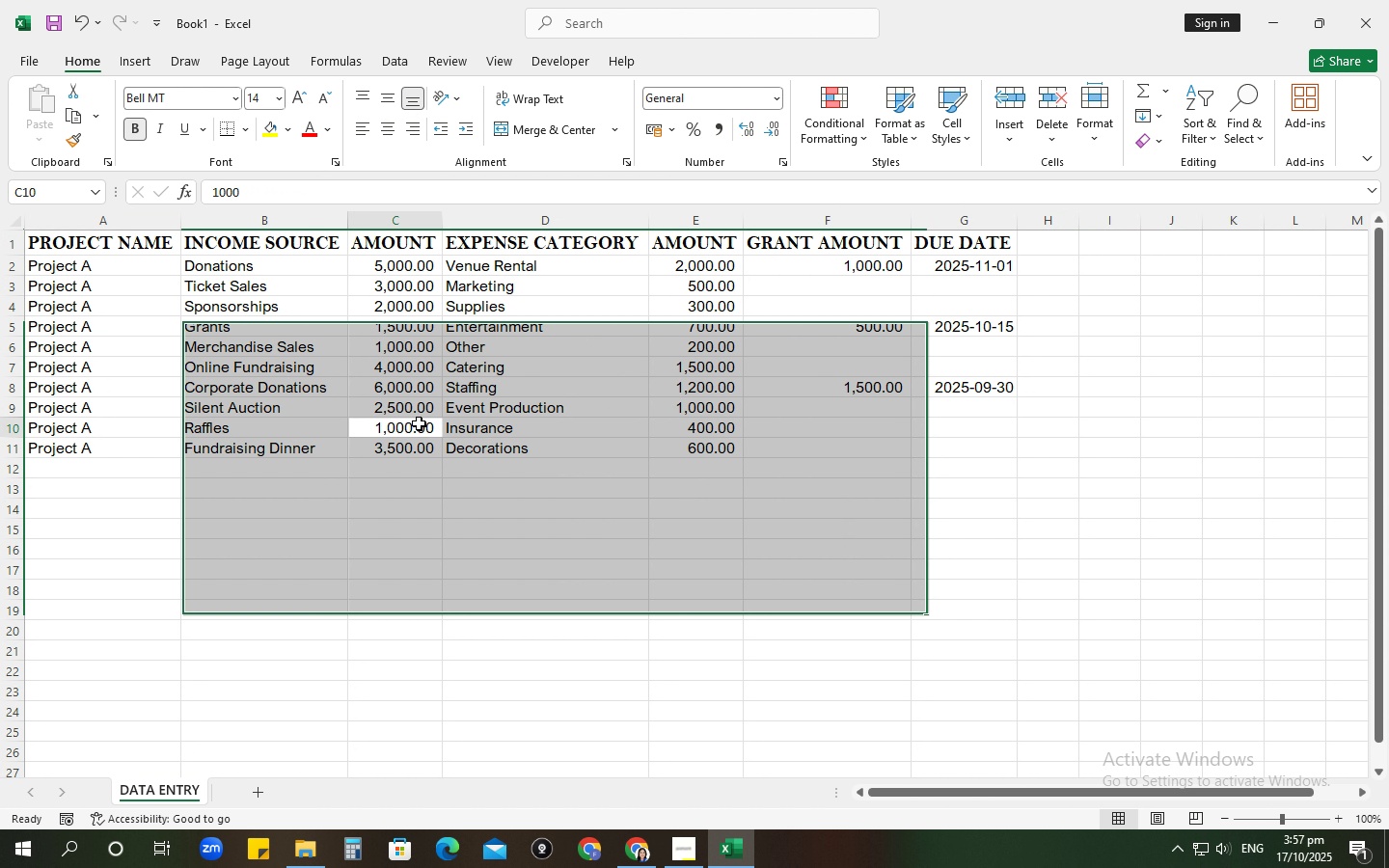 
left_click([419, 423])
 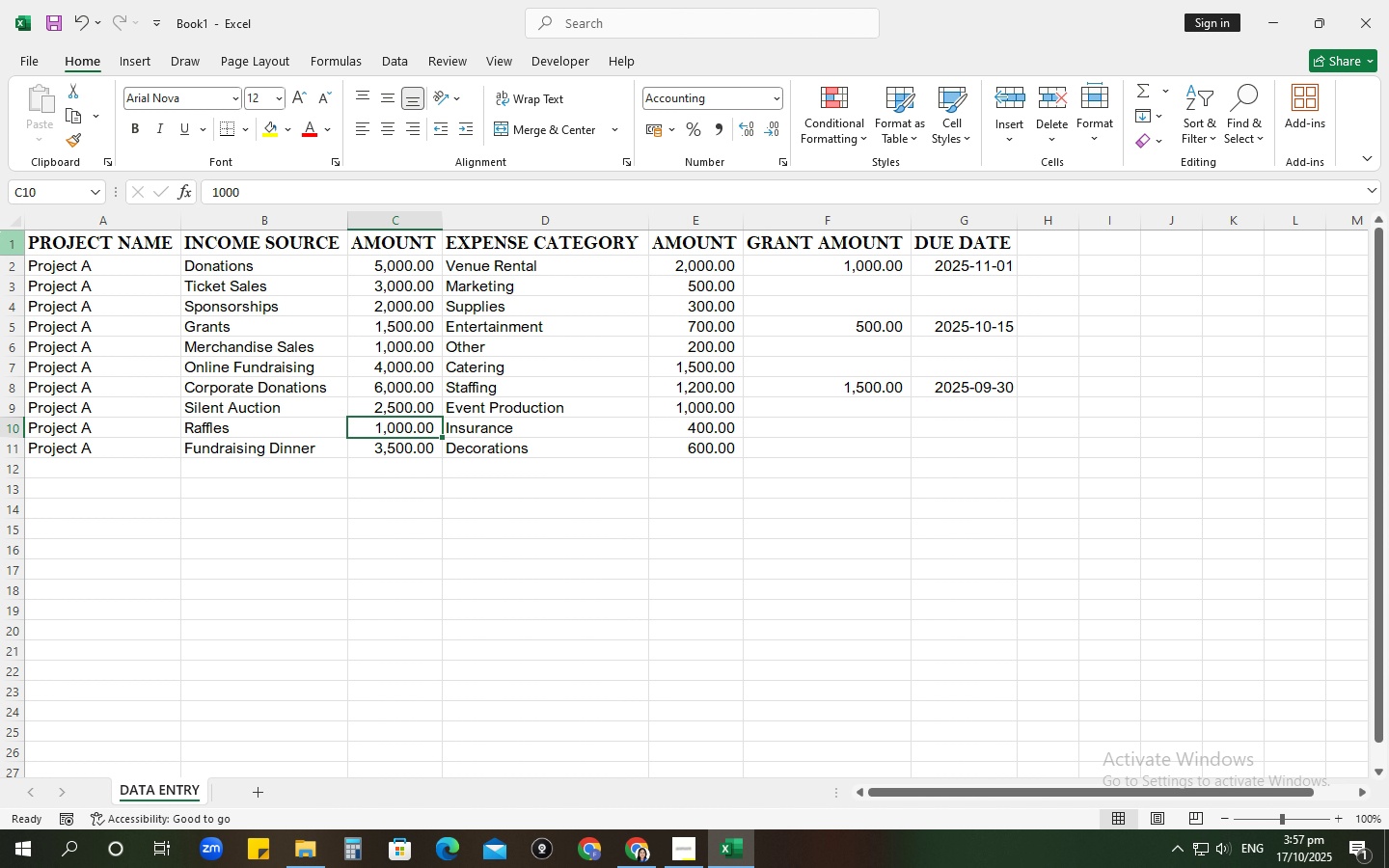 
left_click([12, 221])
 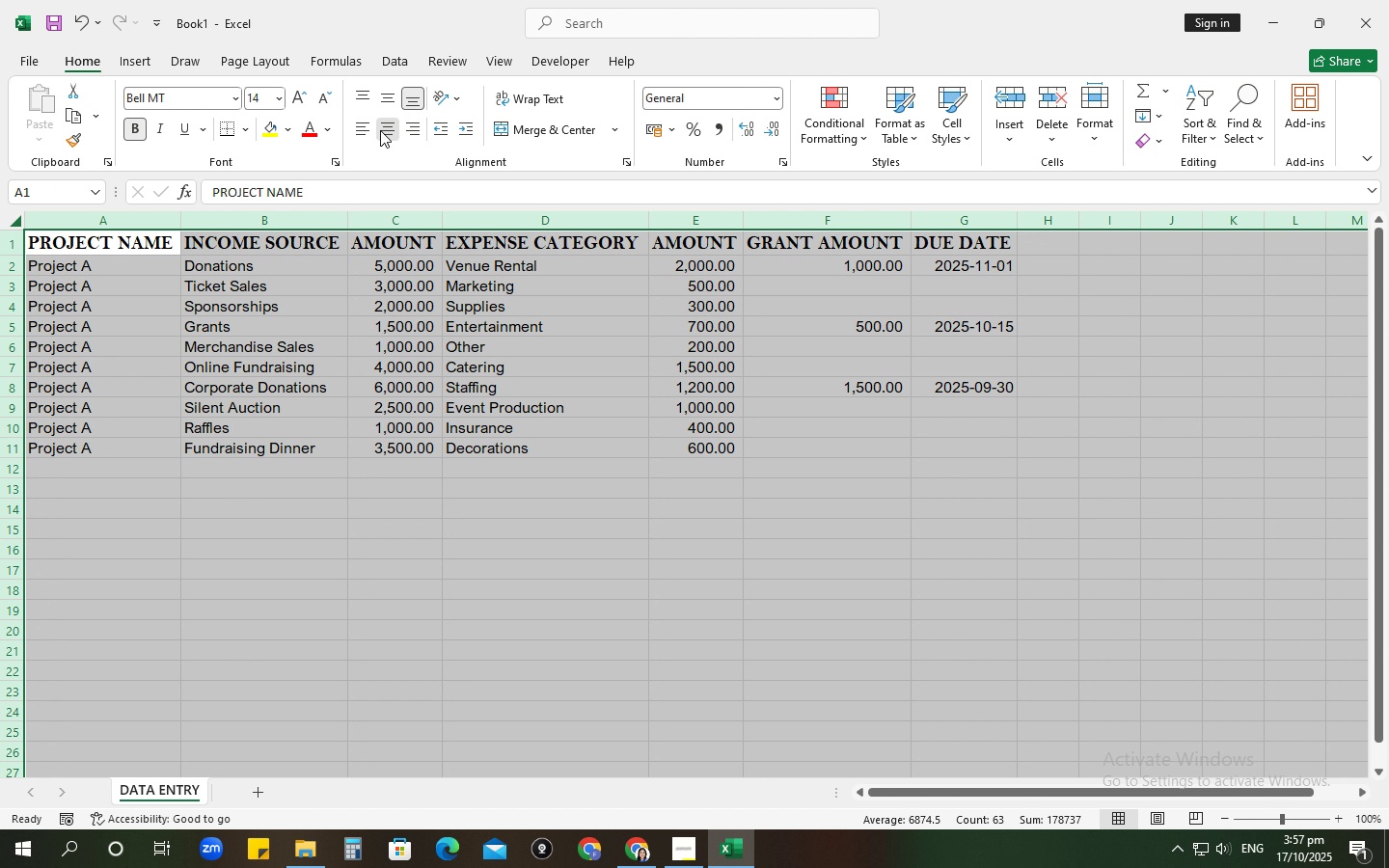 
left_click([380, 130])
 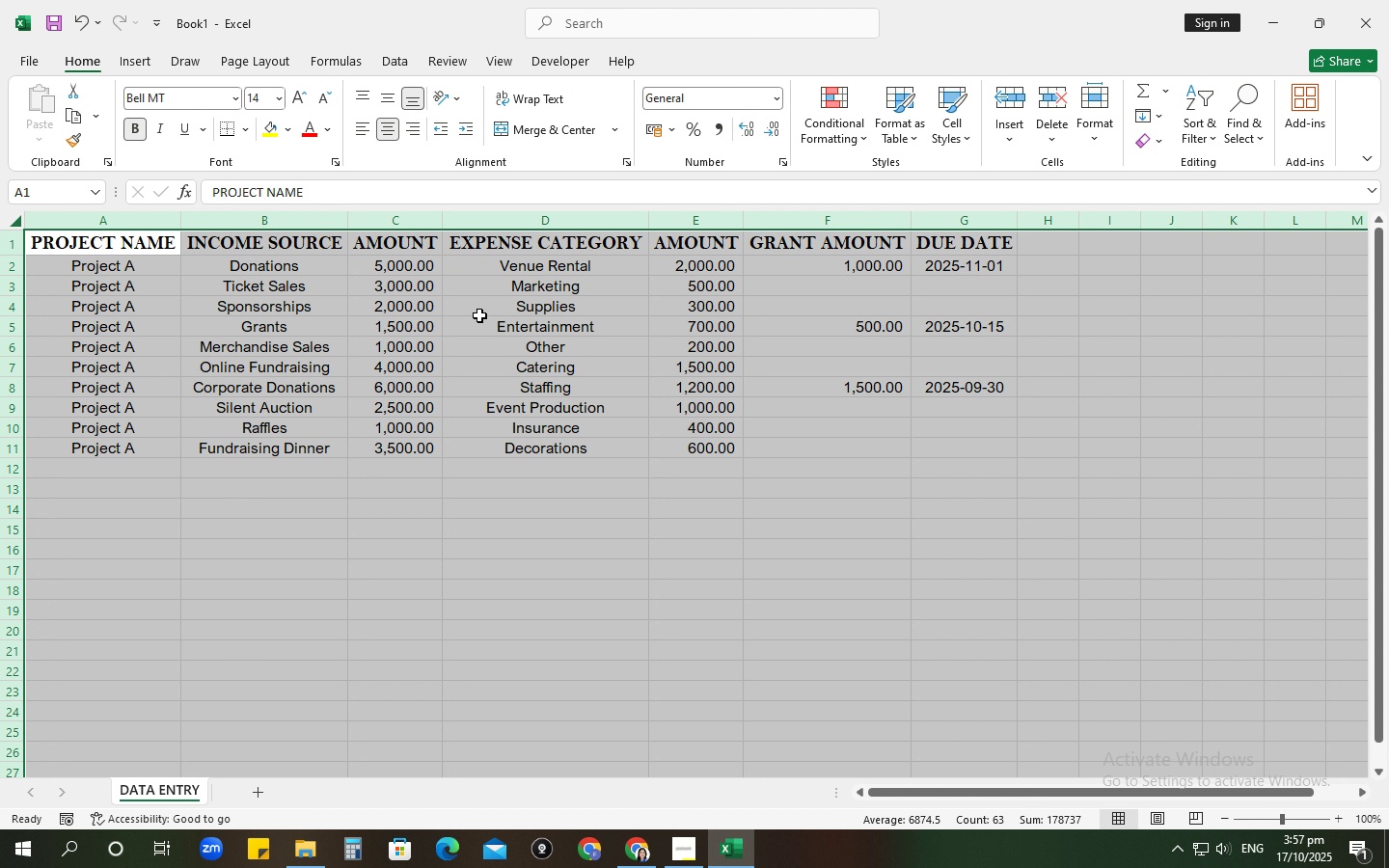 
left_click([502, 360])
 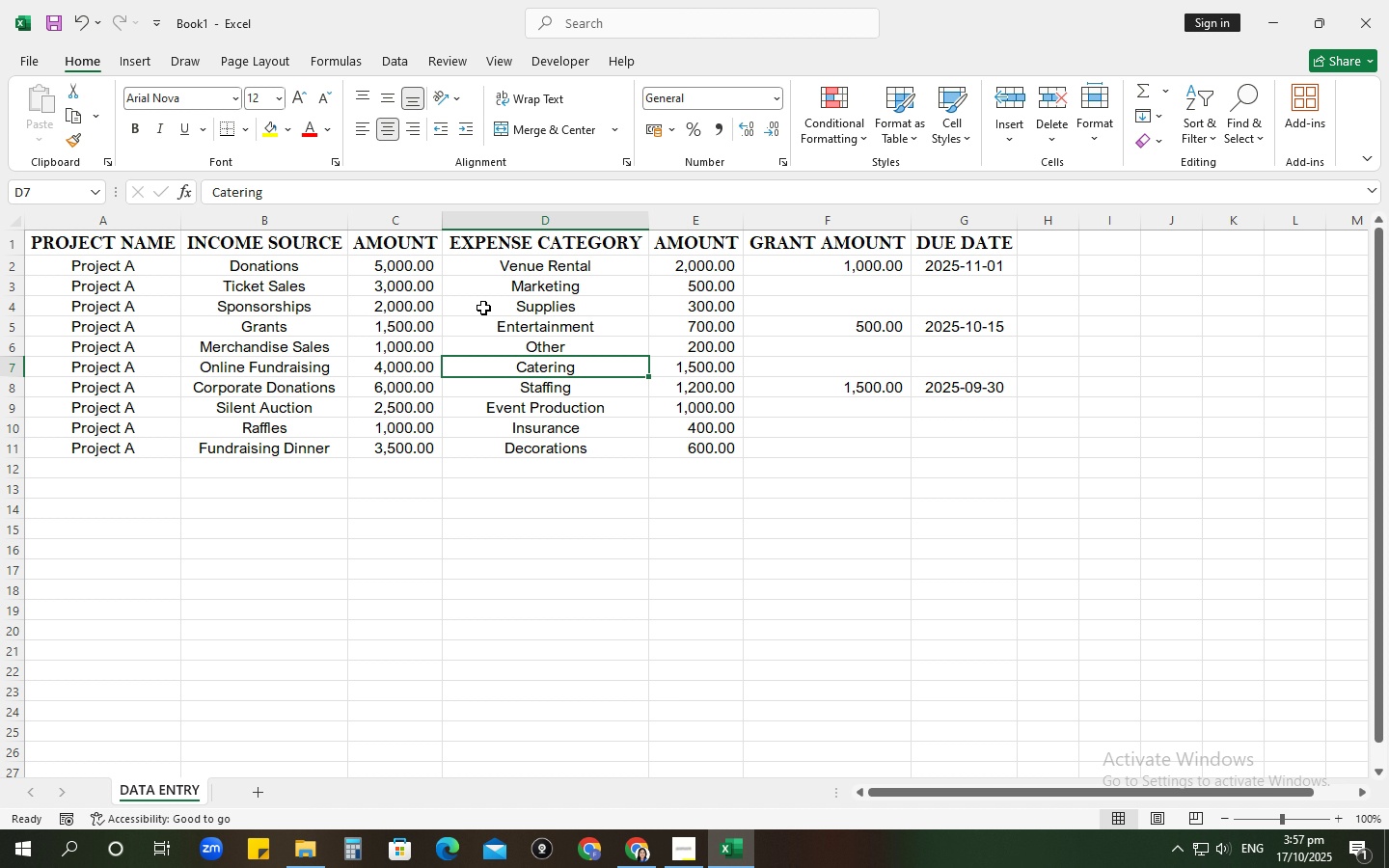 
wait(11.97)
 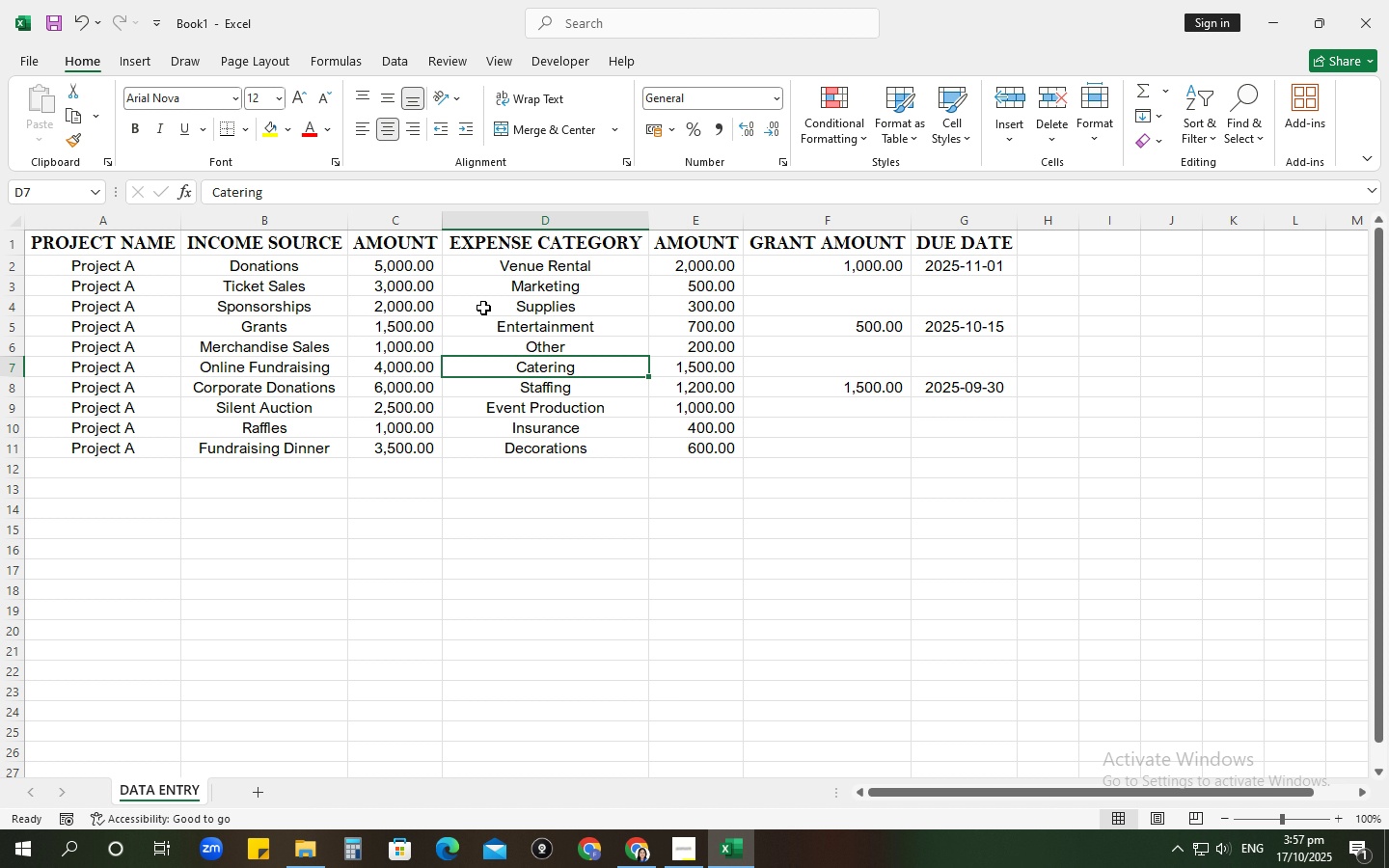 
left_click([260, 792])
 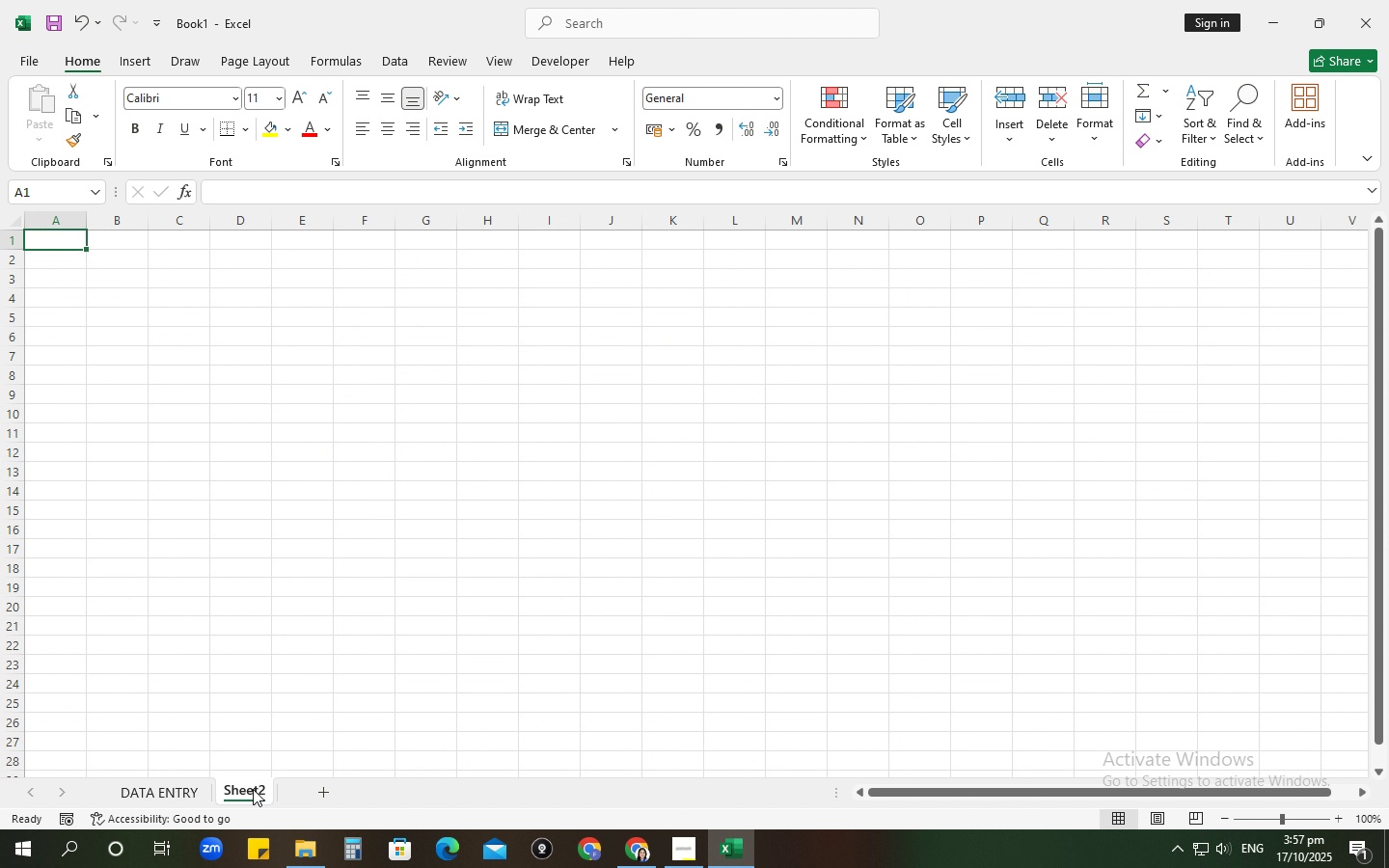 
right_click([253, 789])
 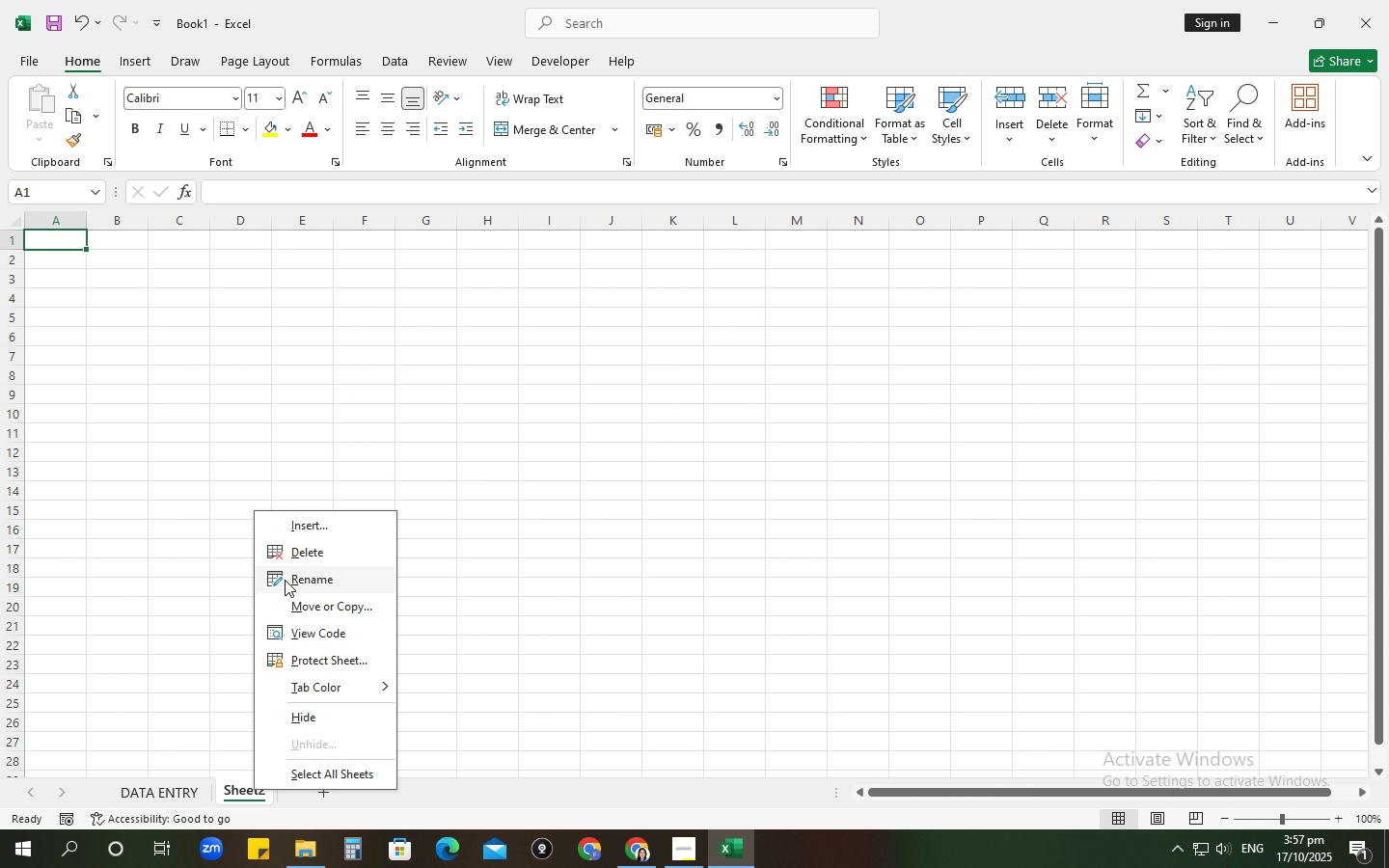 
left_click([285, 580])
 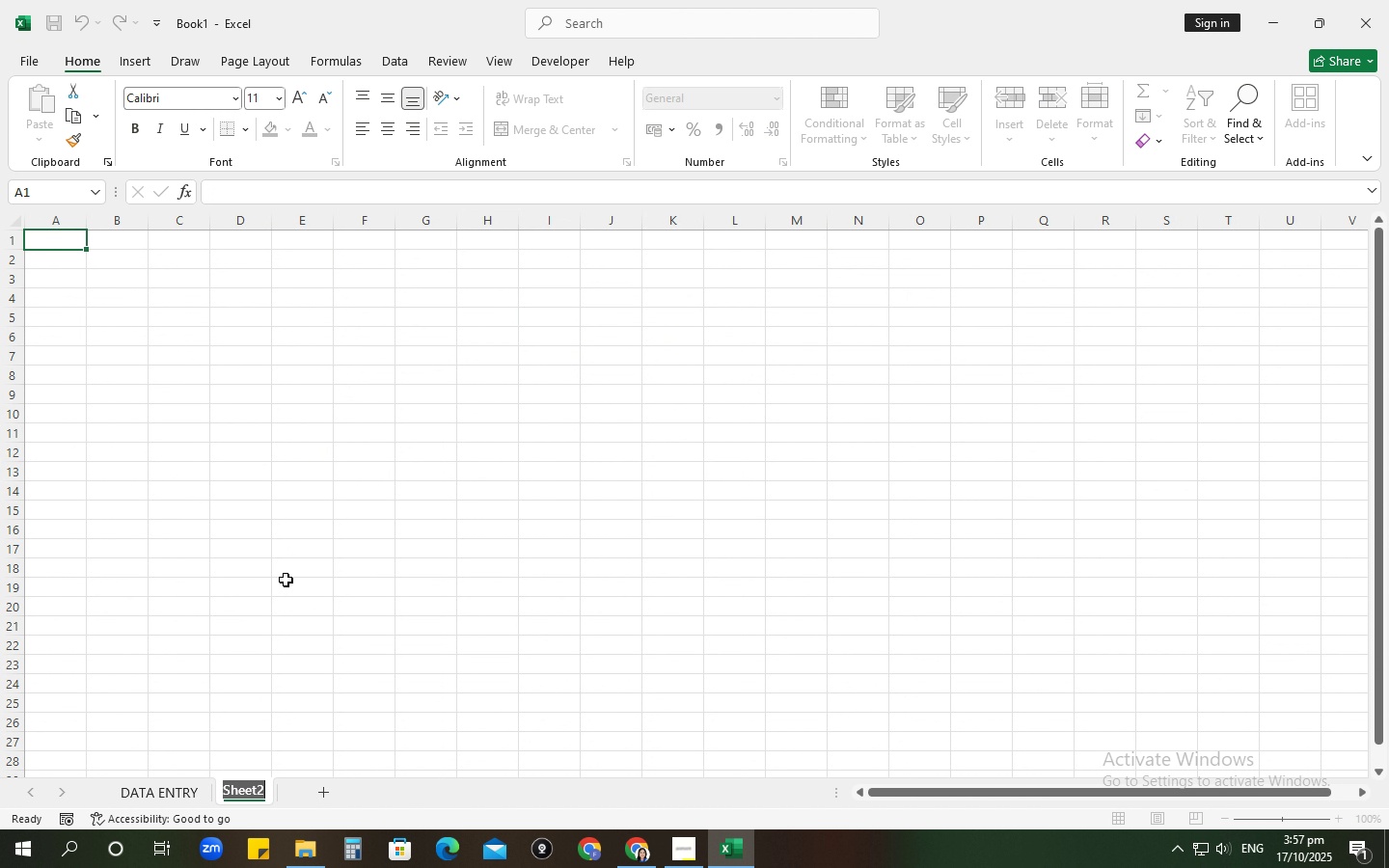 
type(SUMMARY DASHBOARD)
 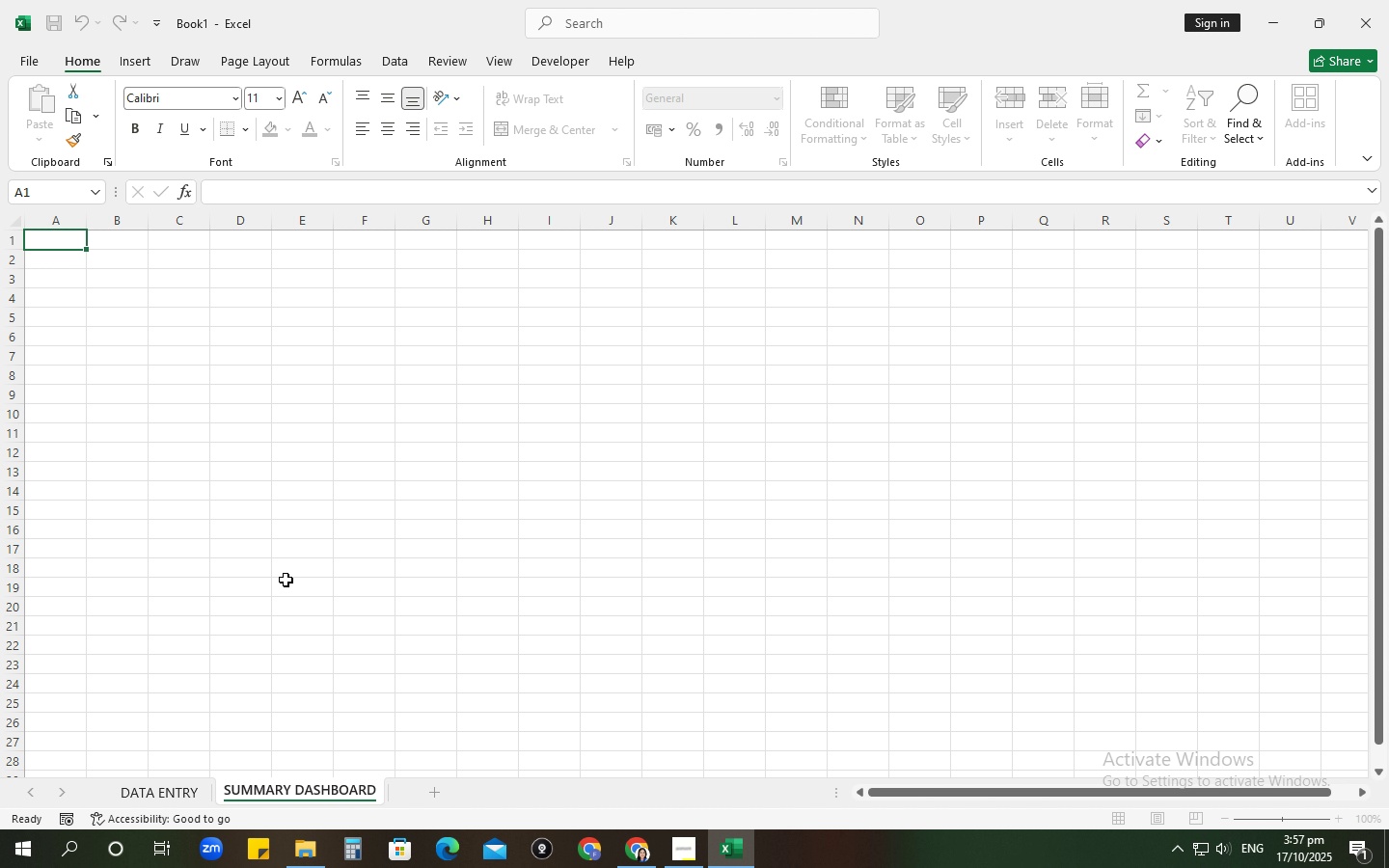 
key(Enter)
 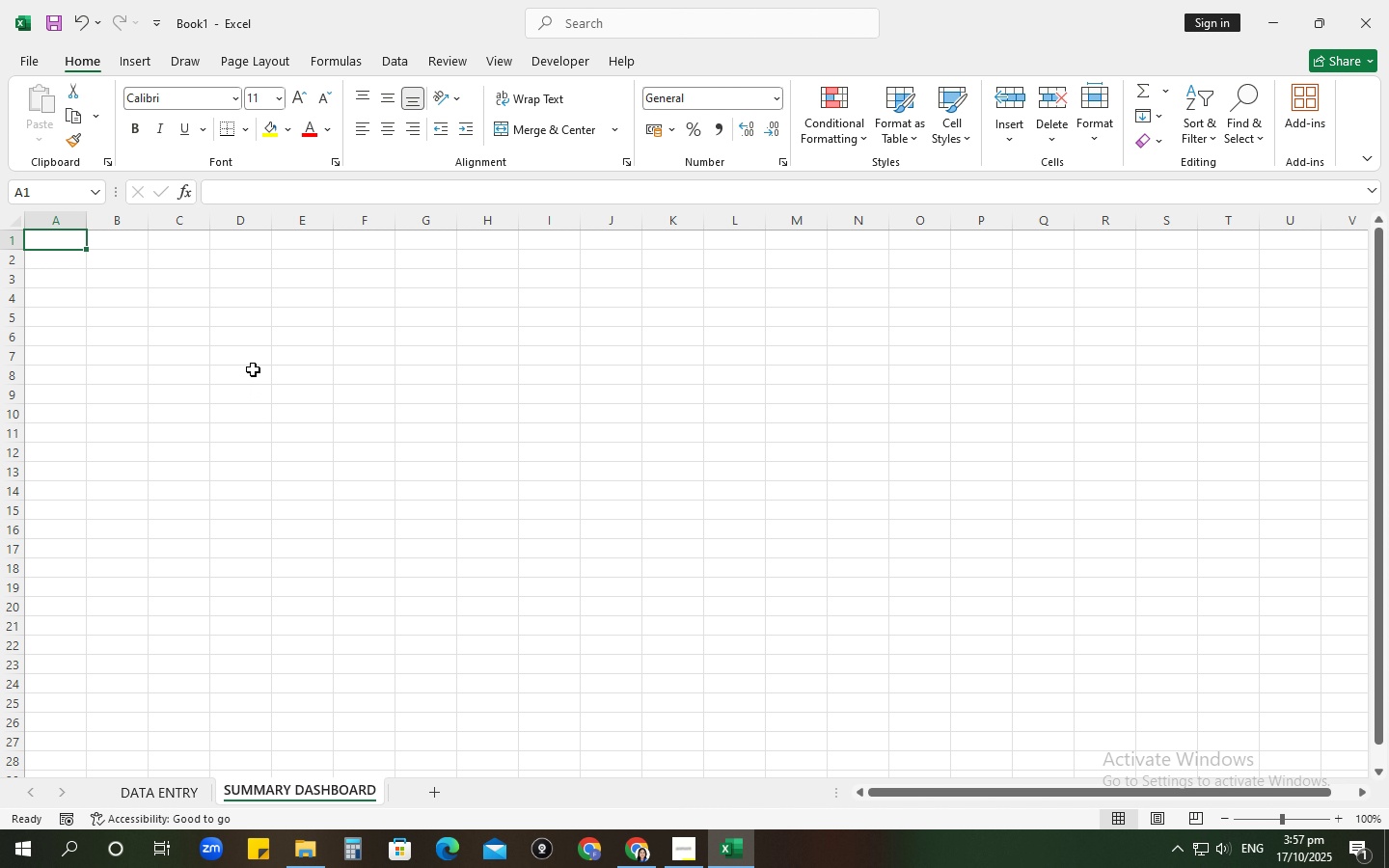 
wait(19.2)
 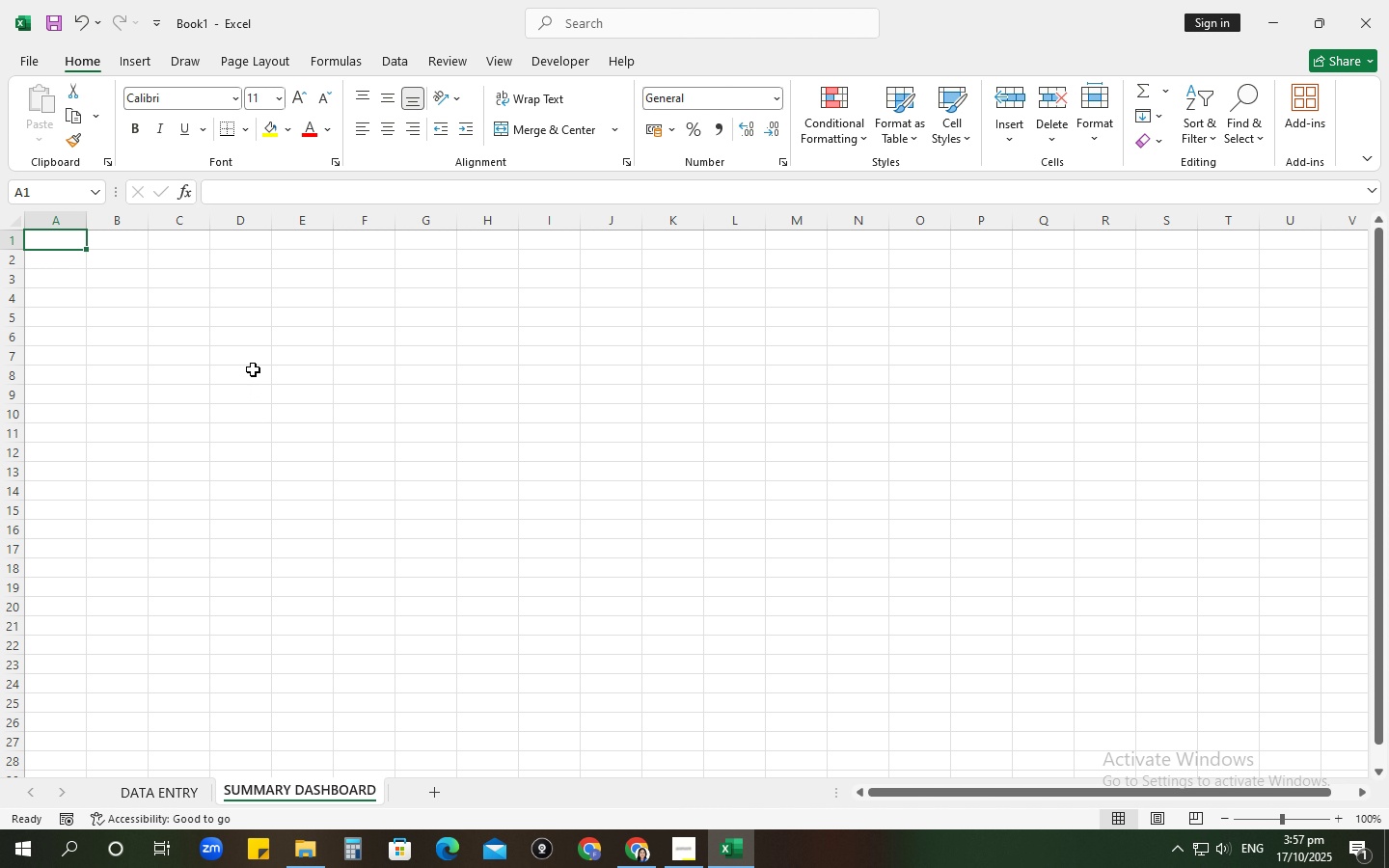 
left_click([38, 264])
 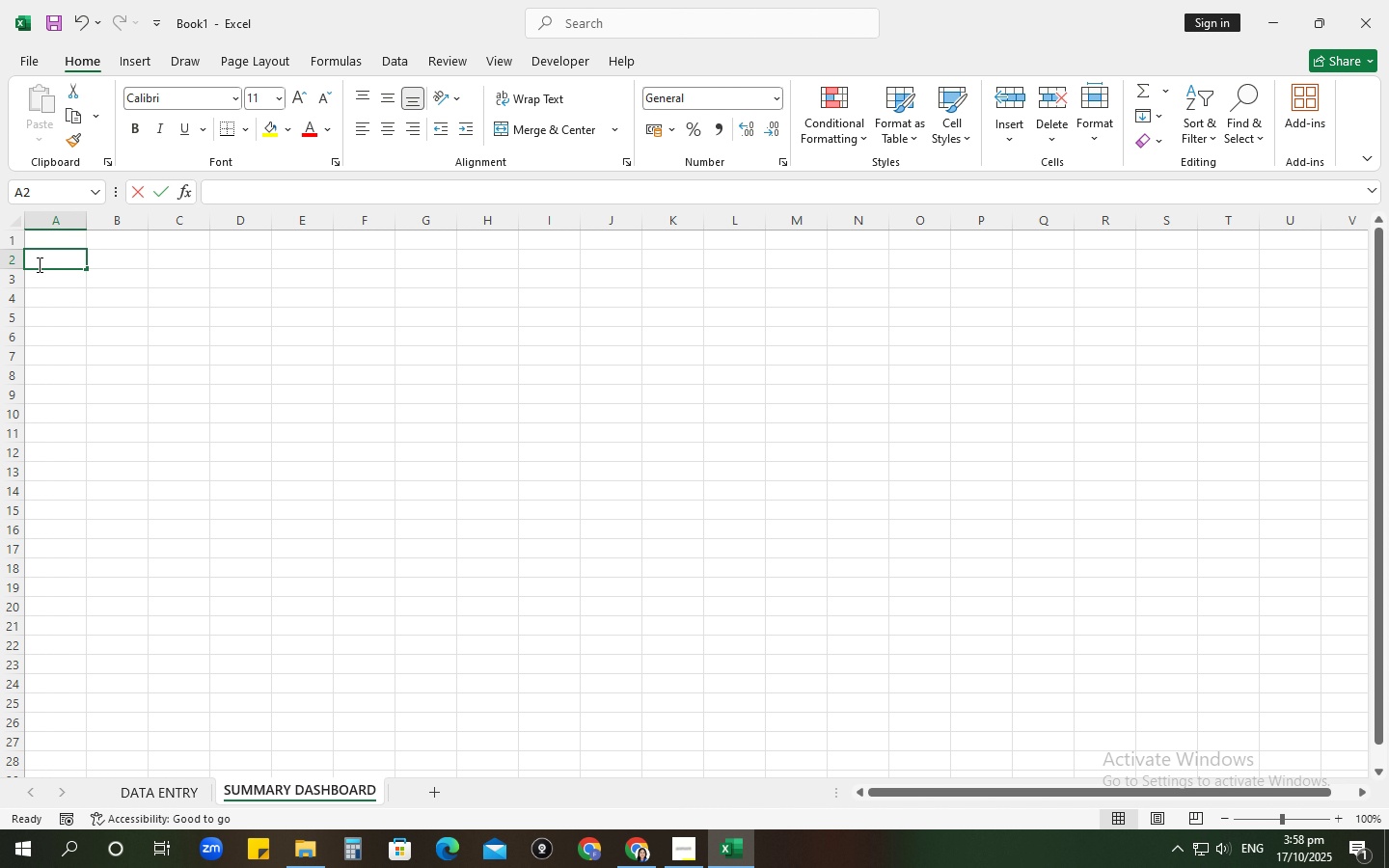 
type(mE)
key(Backspace)
key(Backspace)
type(Metric)
key(Tab)
type(Valie)
key(Backspace)
key(Backspace)
type(ue)
 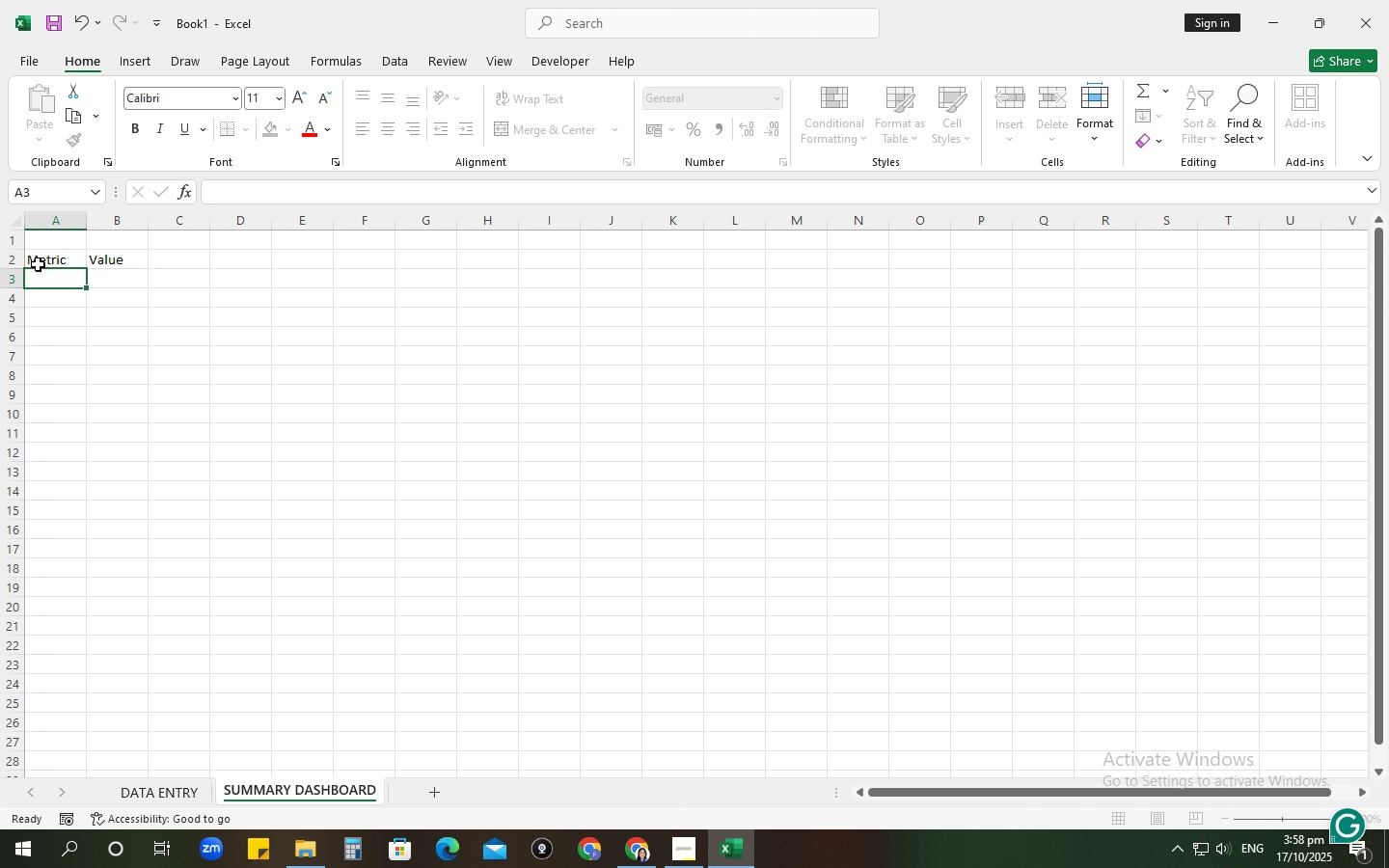 
 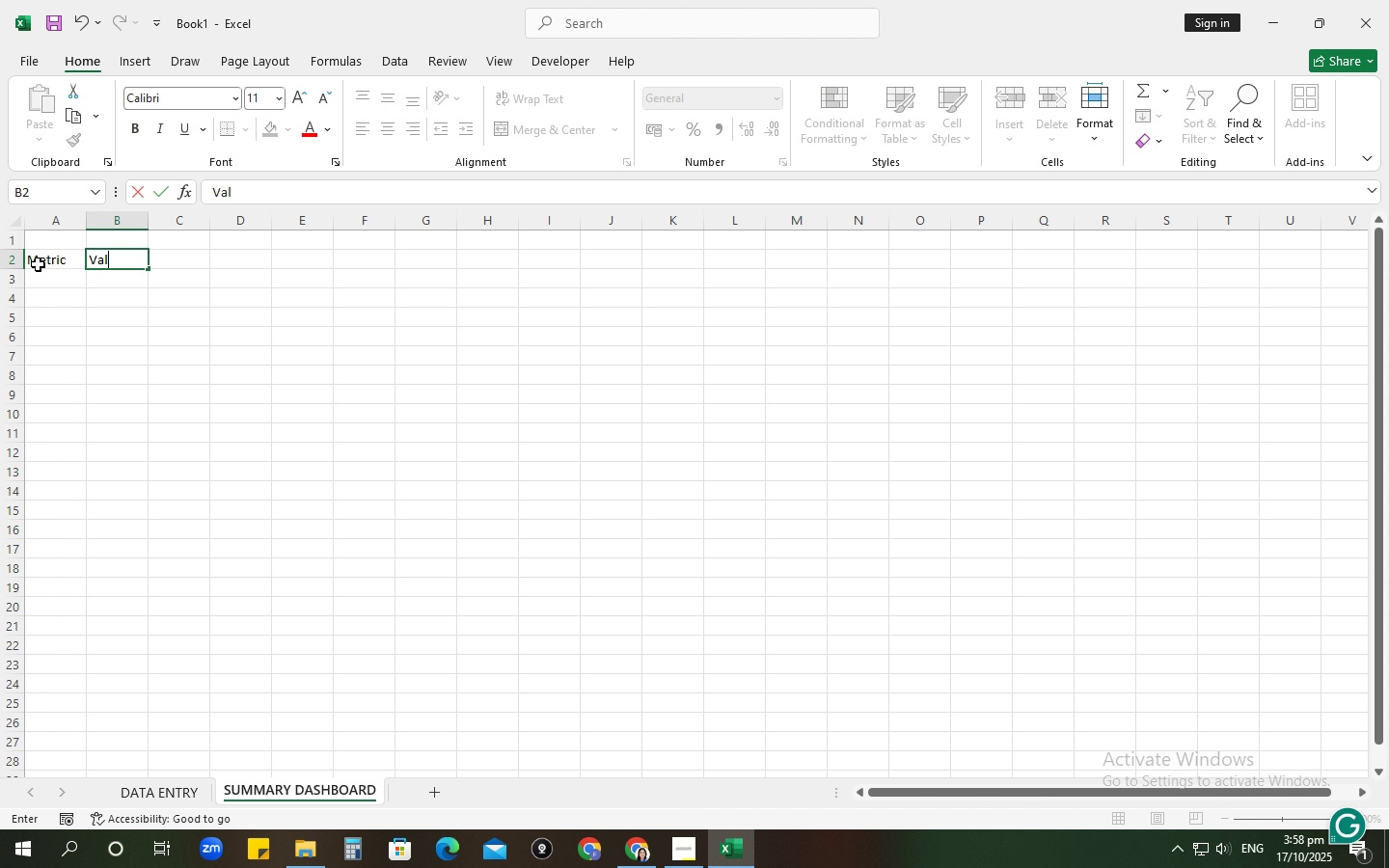 
key(Enter)
 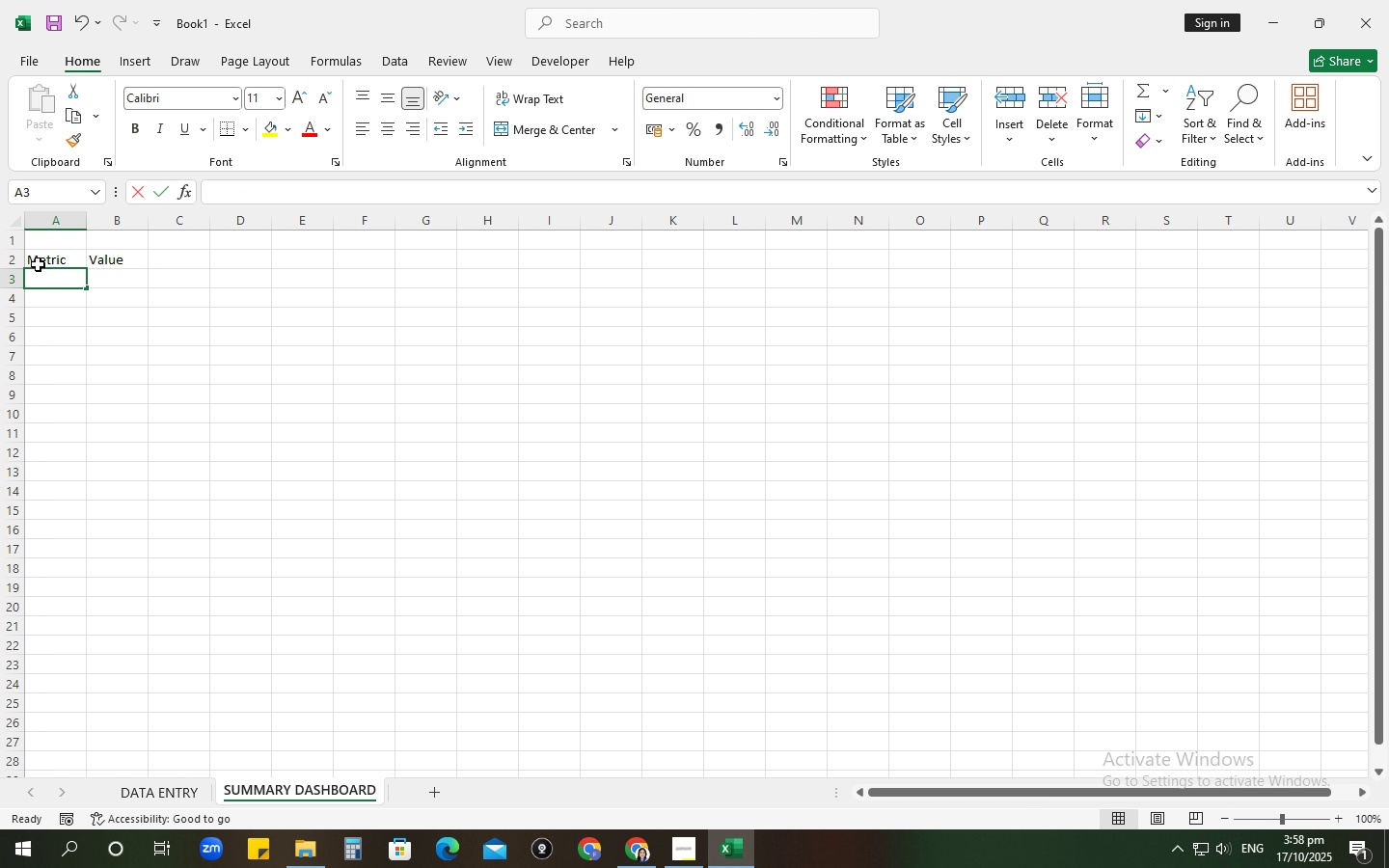 
type(Total Income)
 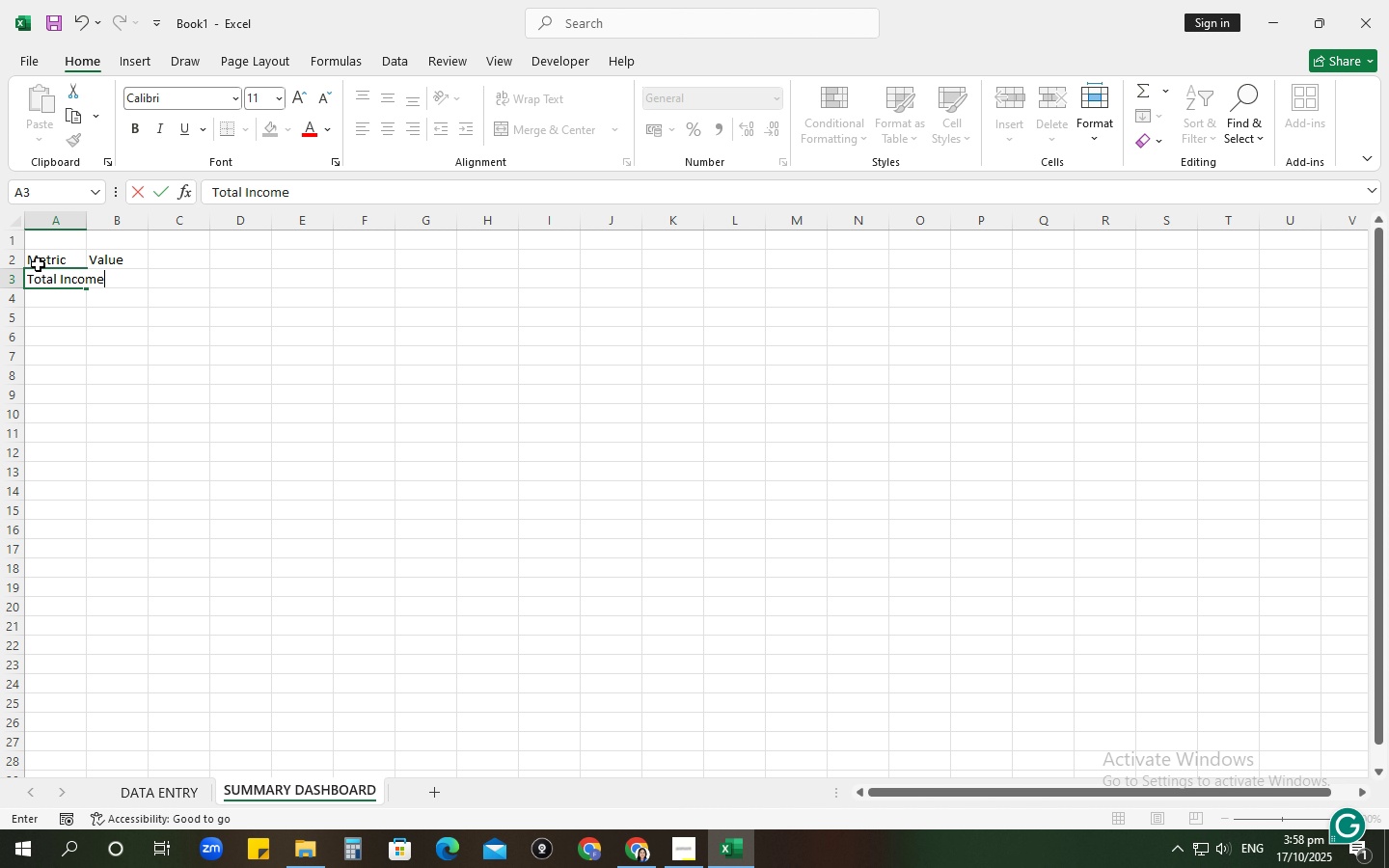 
key(Enter)
 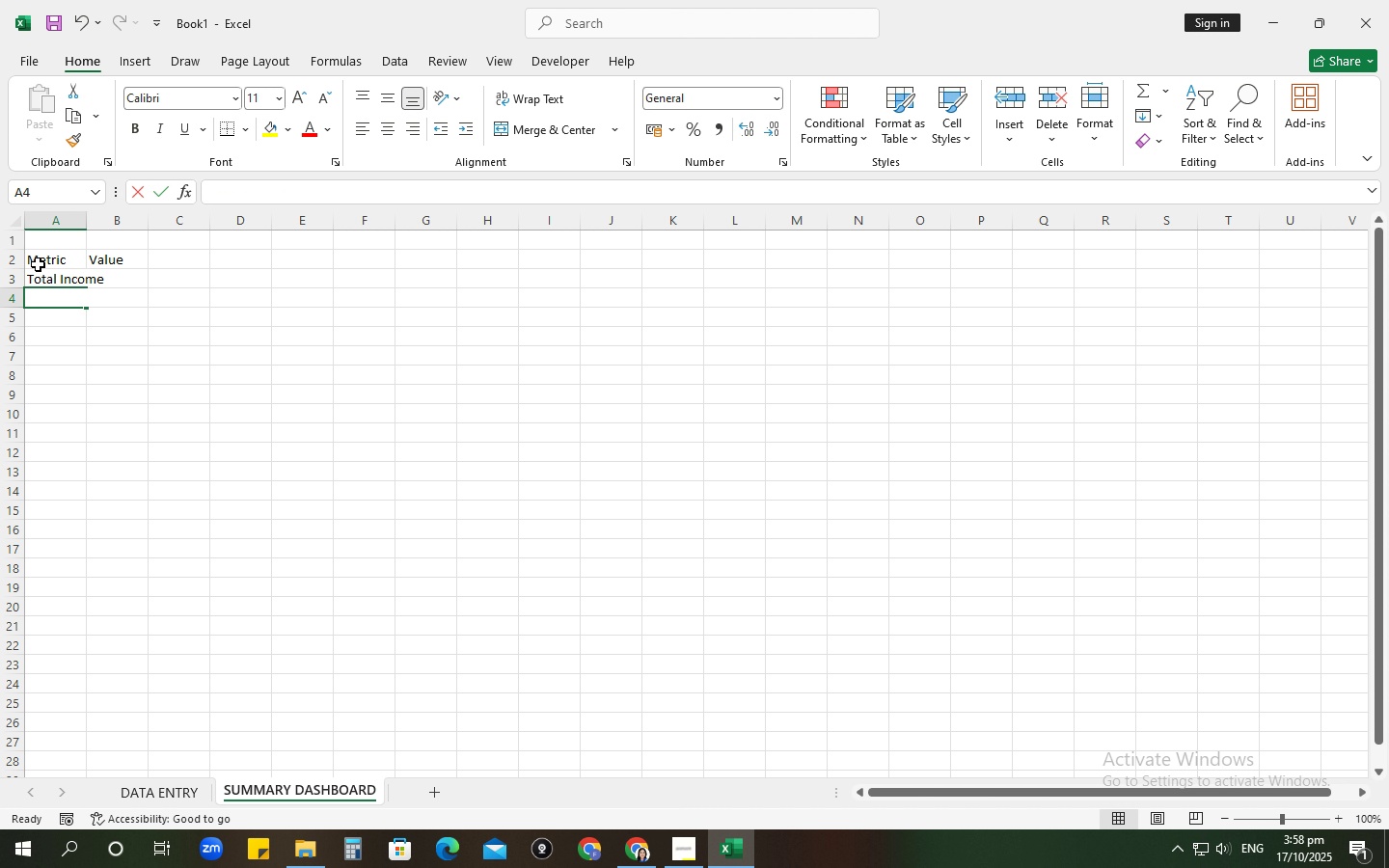 
type(Total Expenses)
 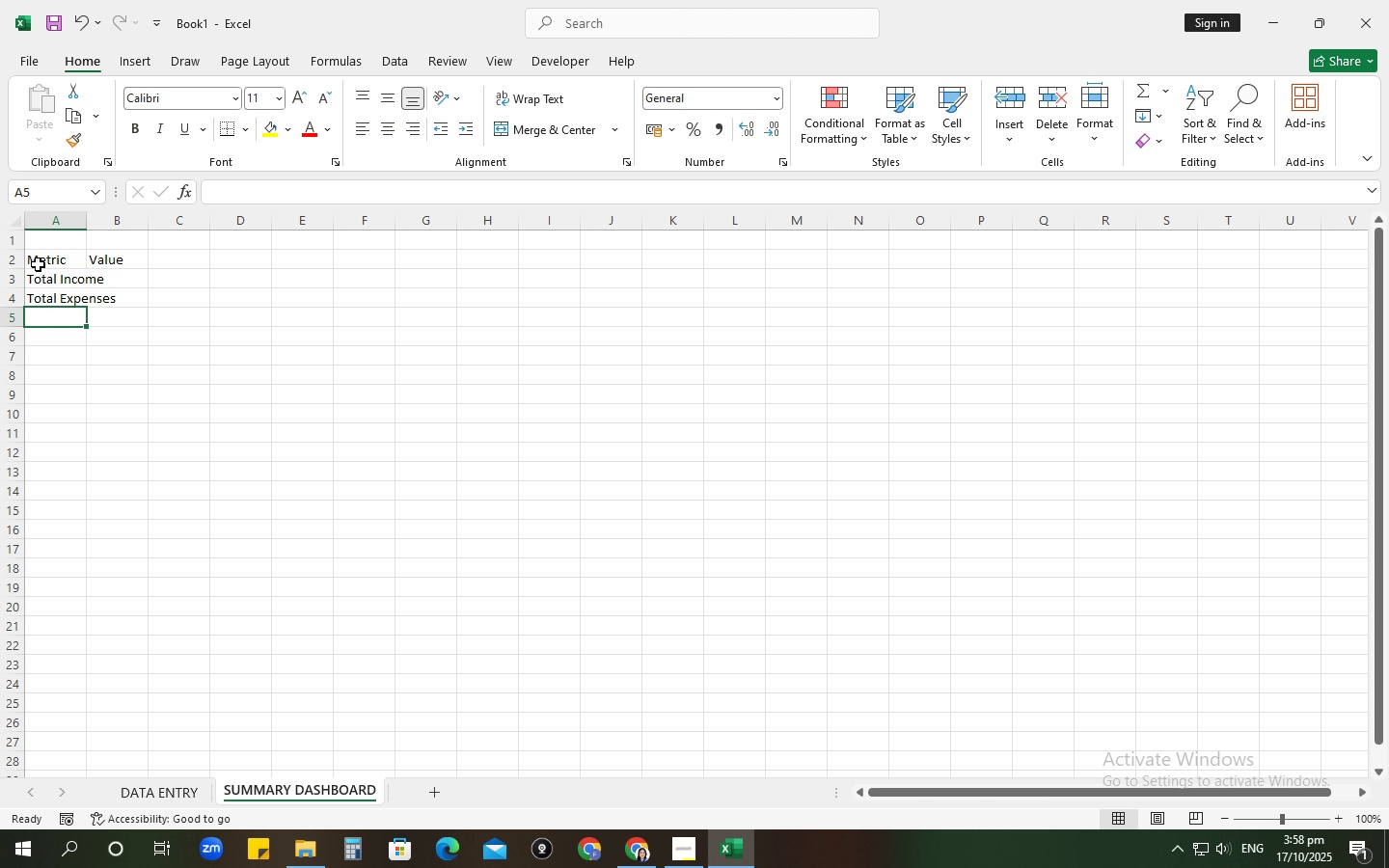 
 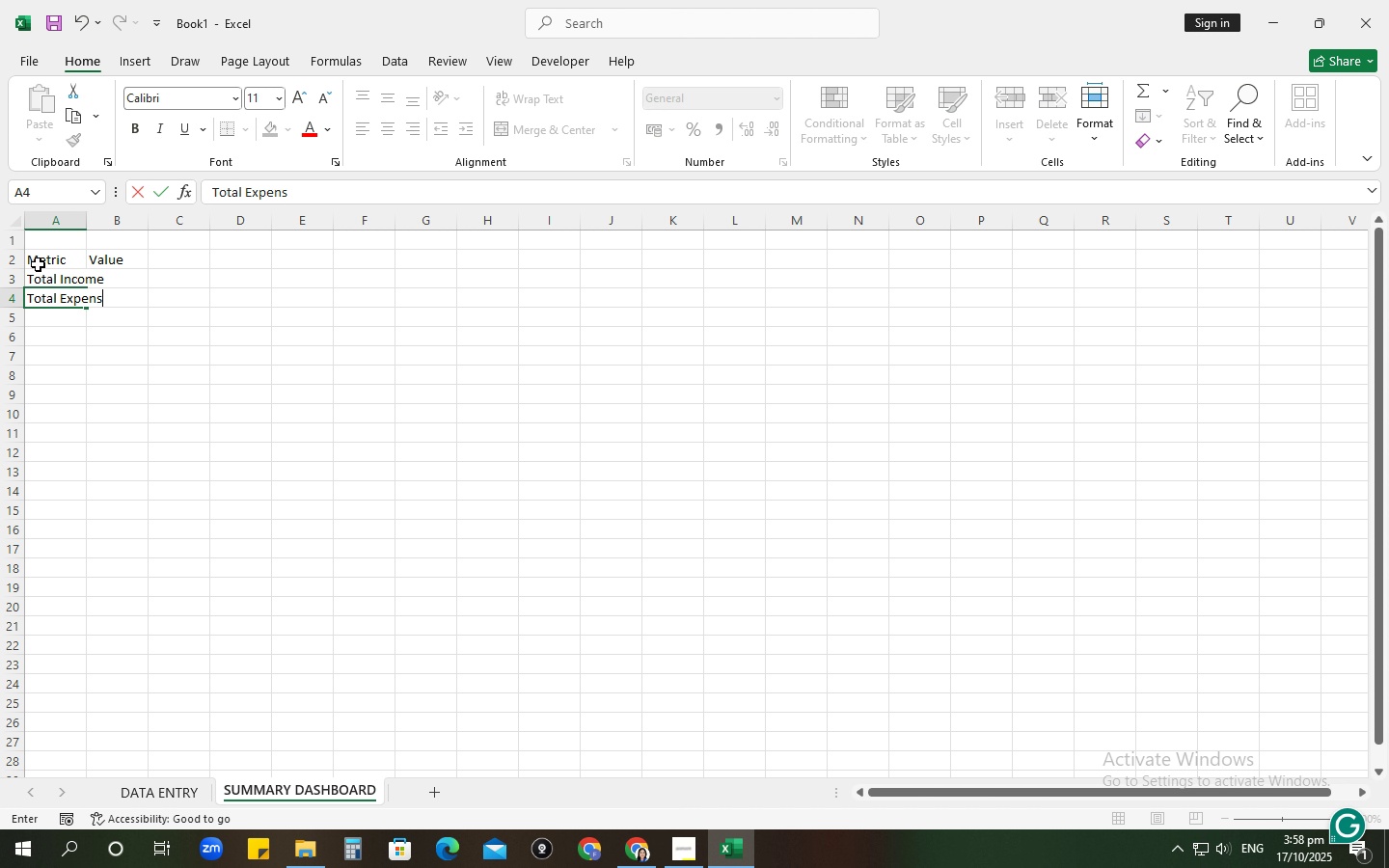 
key(Enter)
 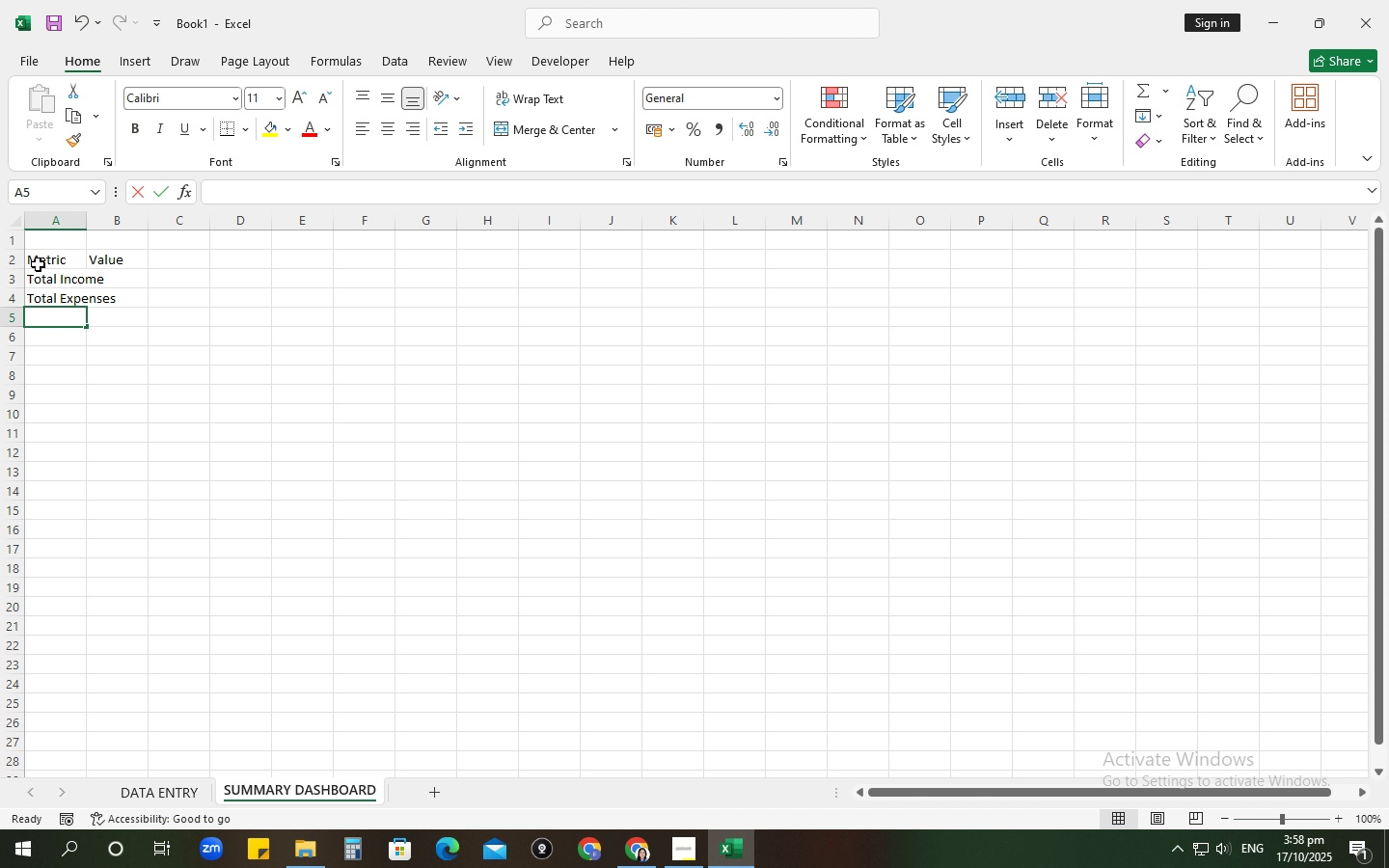 
type(Net Income)
 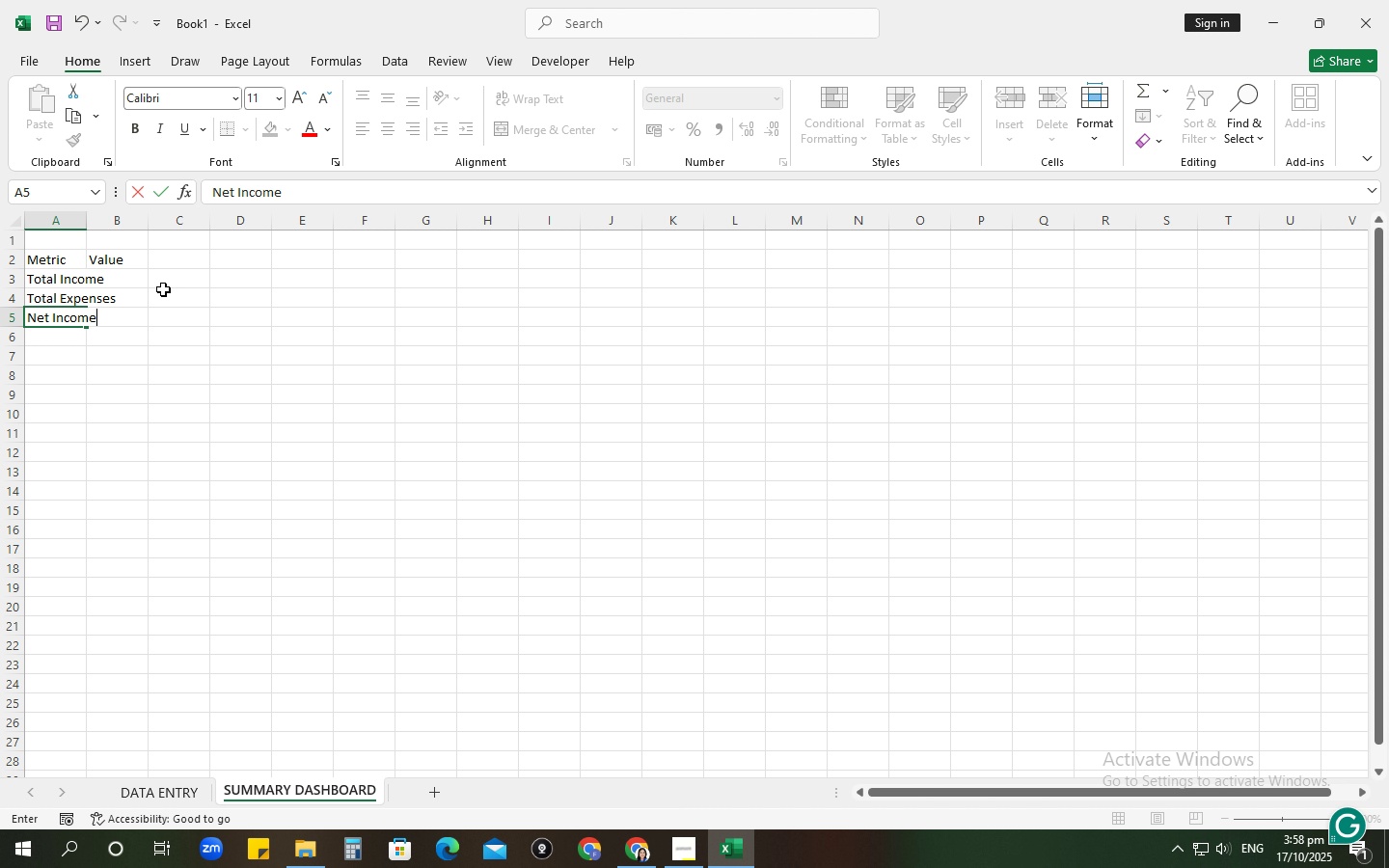 
left_click_drag(start_coordinate=[143, 275], to_coordinate=[140, 280])